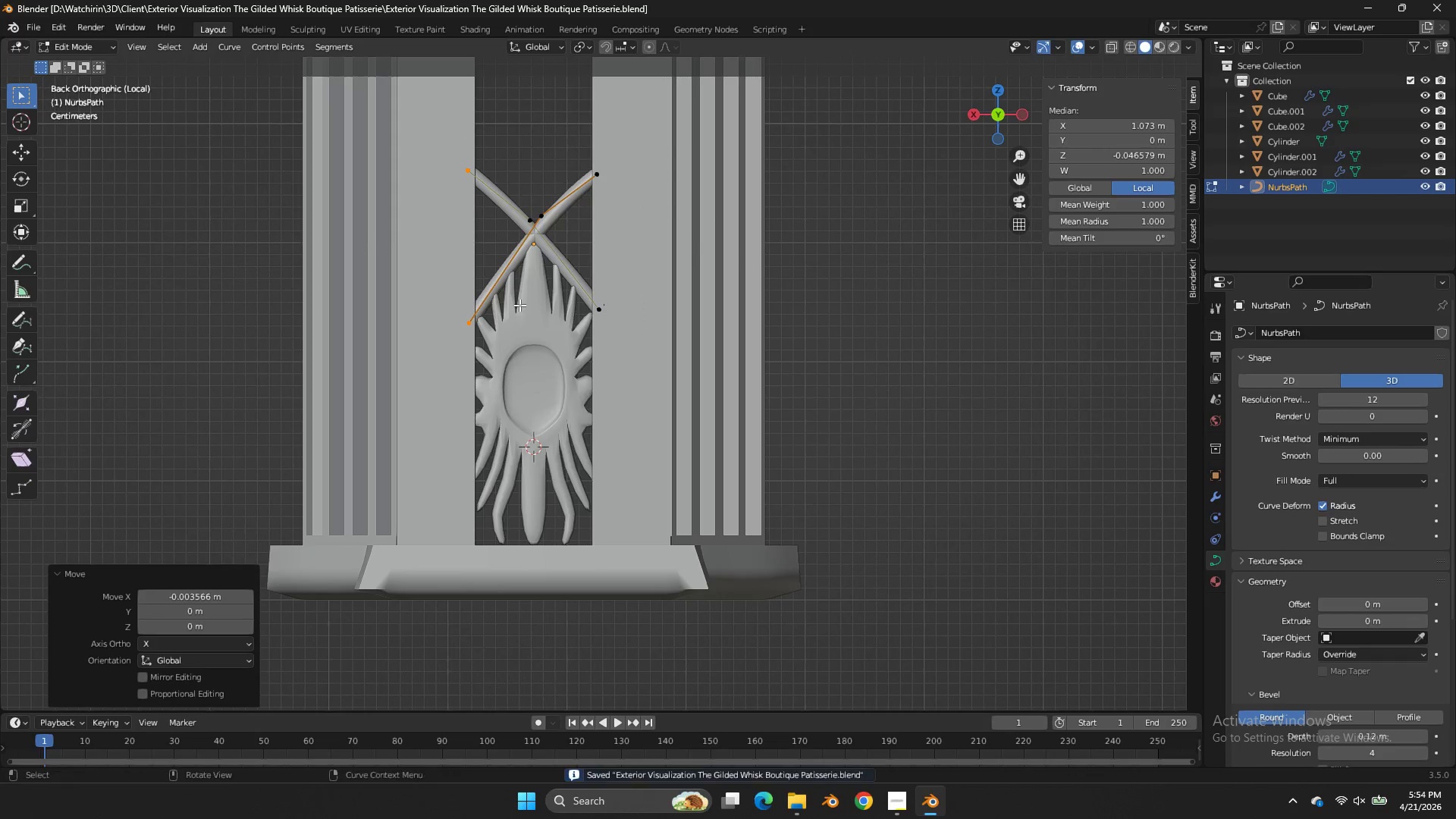 
key(Control+S)
 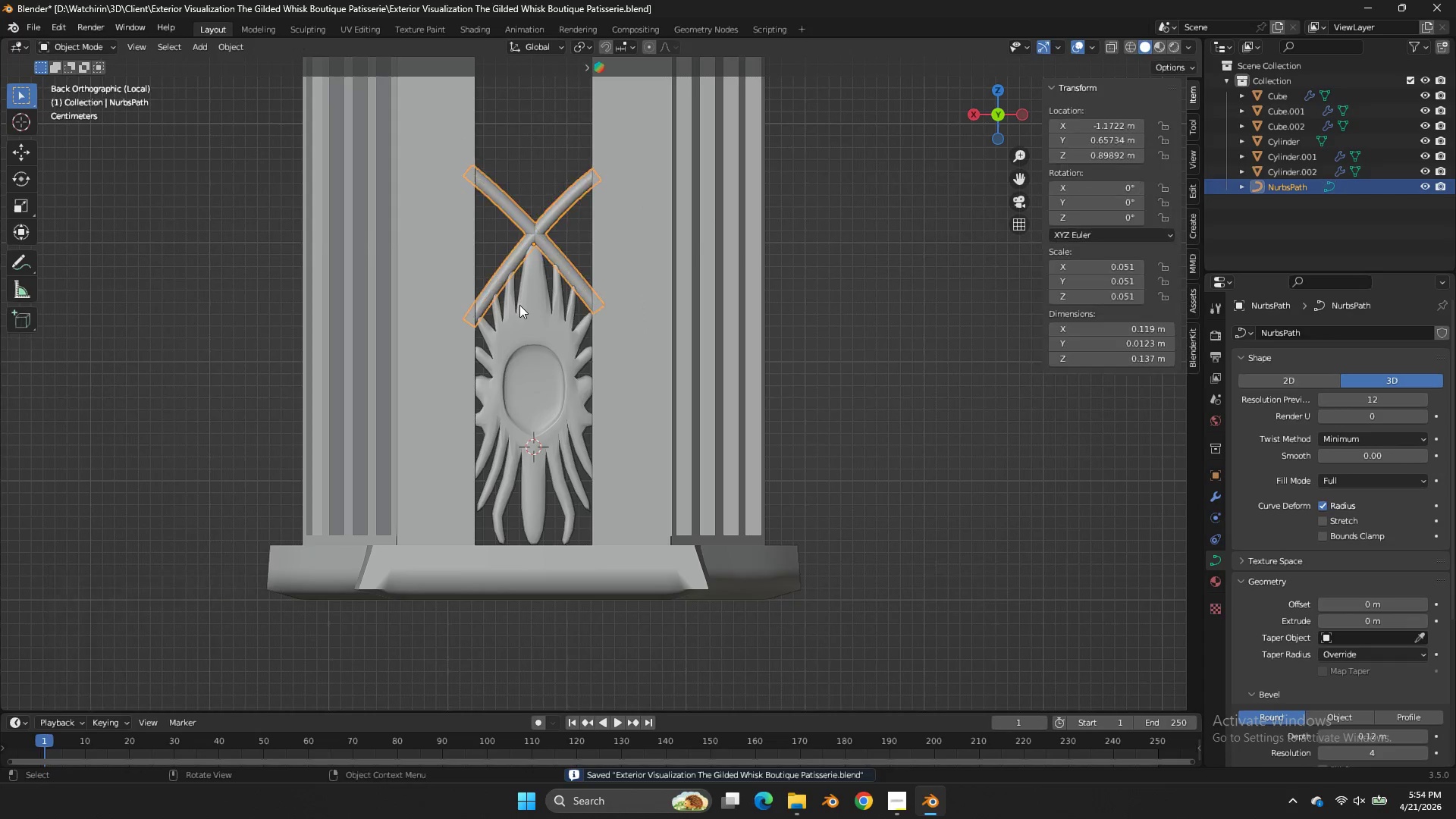 
key(Tab)
 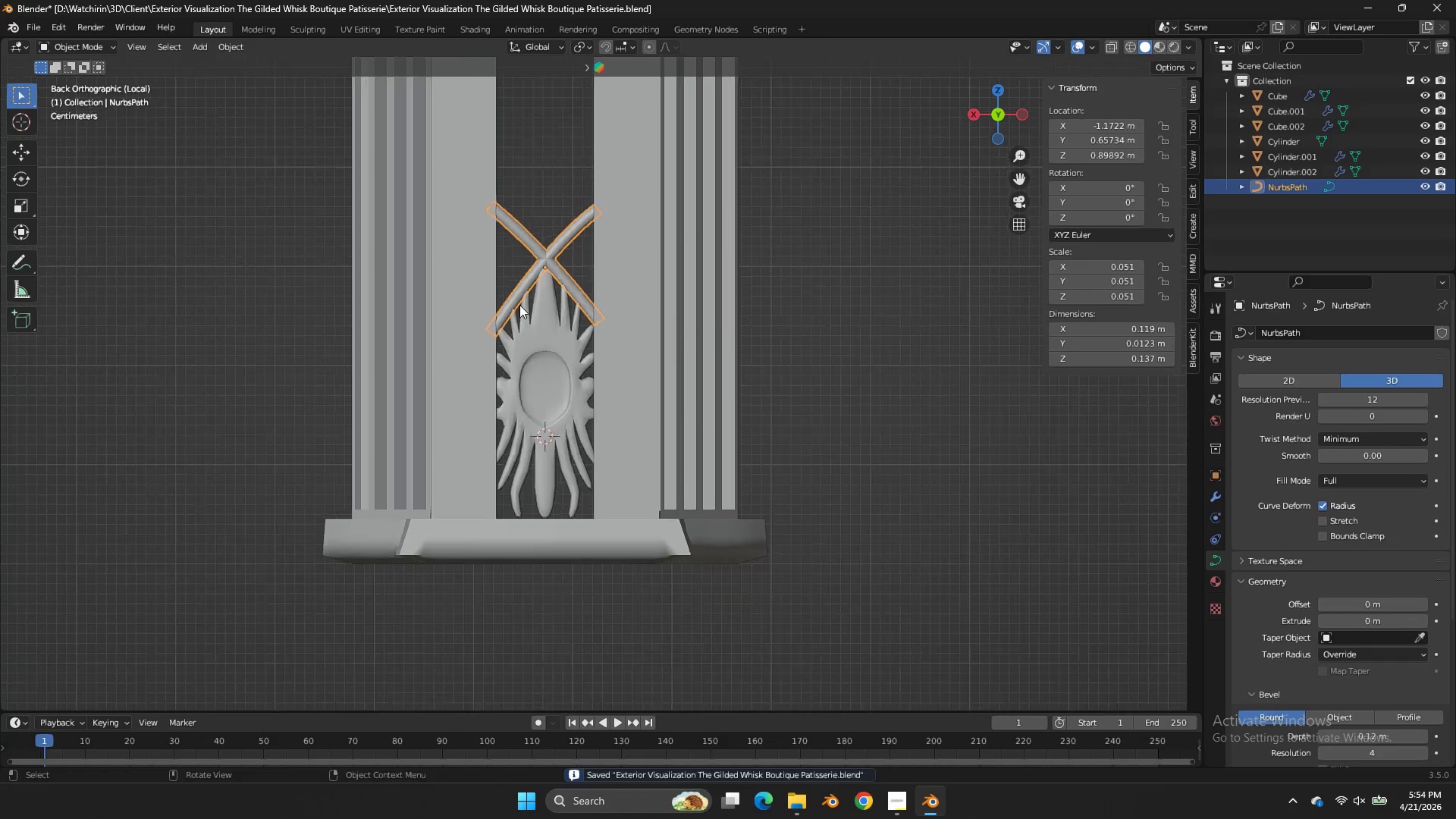 
left_click([818, 302])
 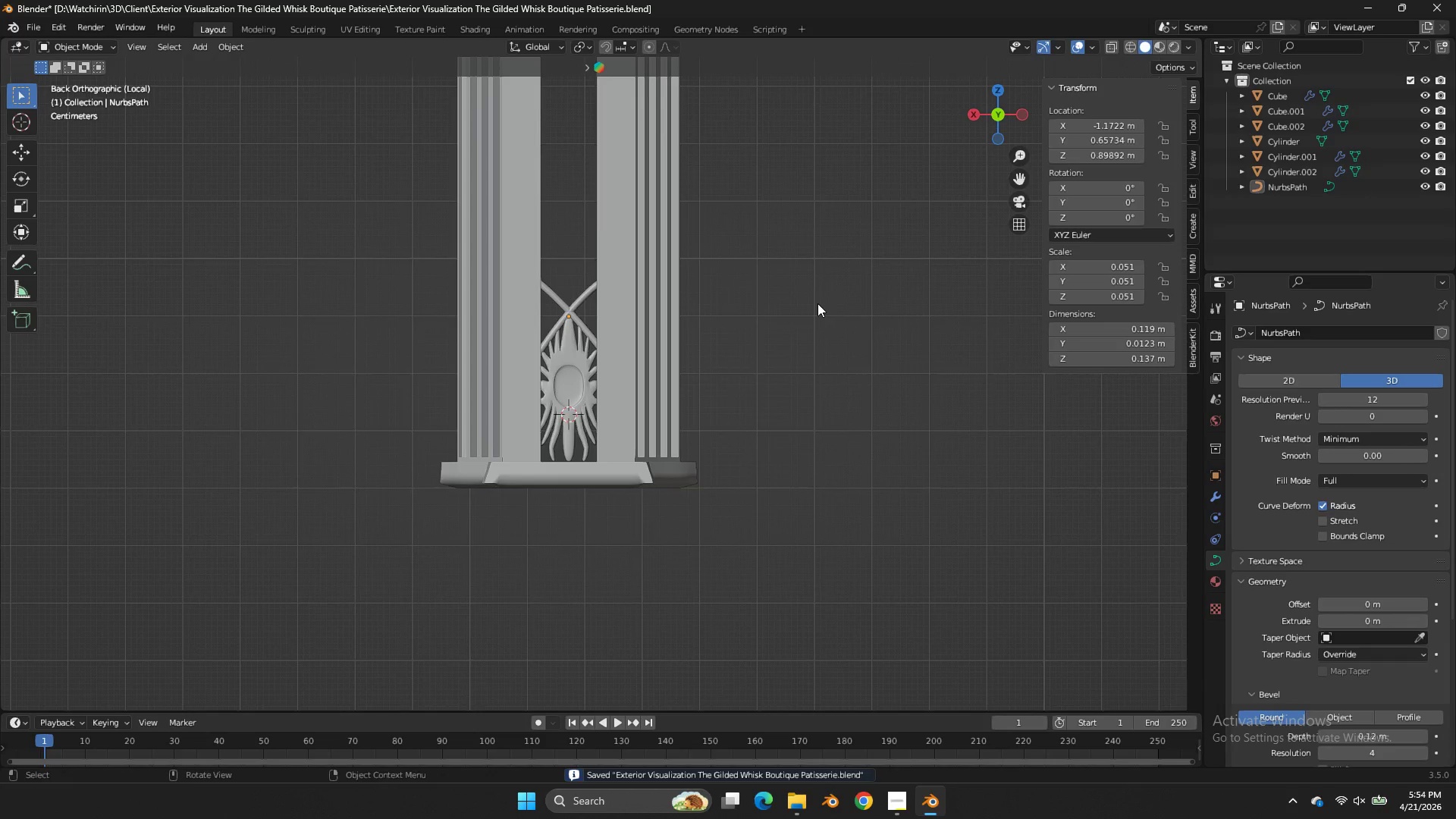 
scroll: coordinate [519, 305], scroll_direction: down, amount: 4.0
 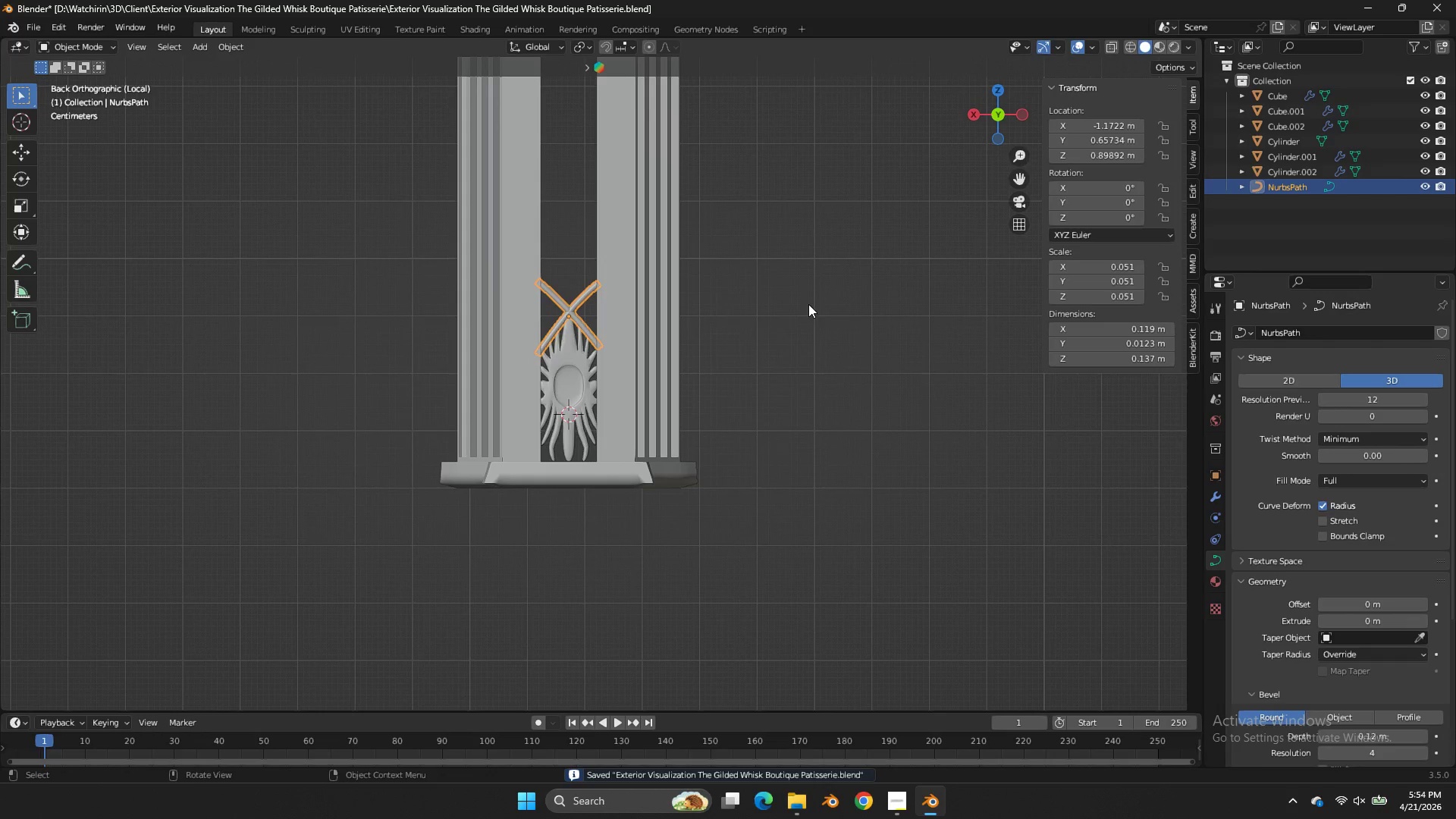 
scroll: coordinate [817, 303], scroll_direction: up, amount: 4.0
 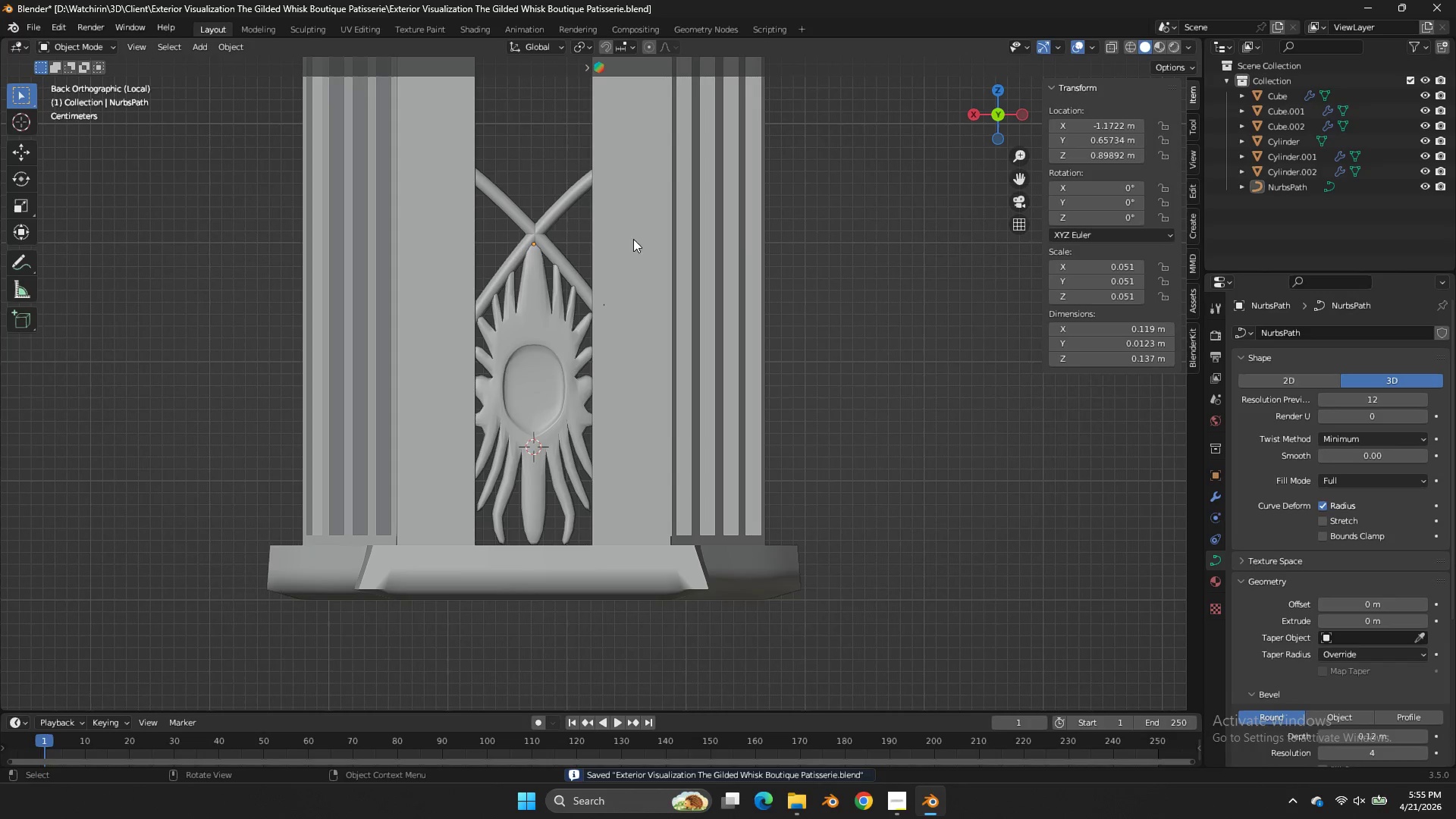 
left_click([542, 220])
 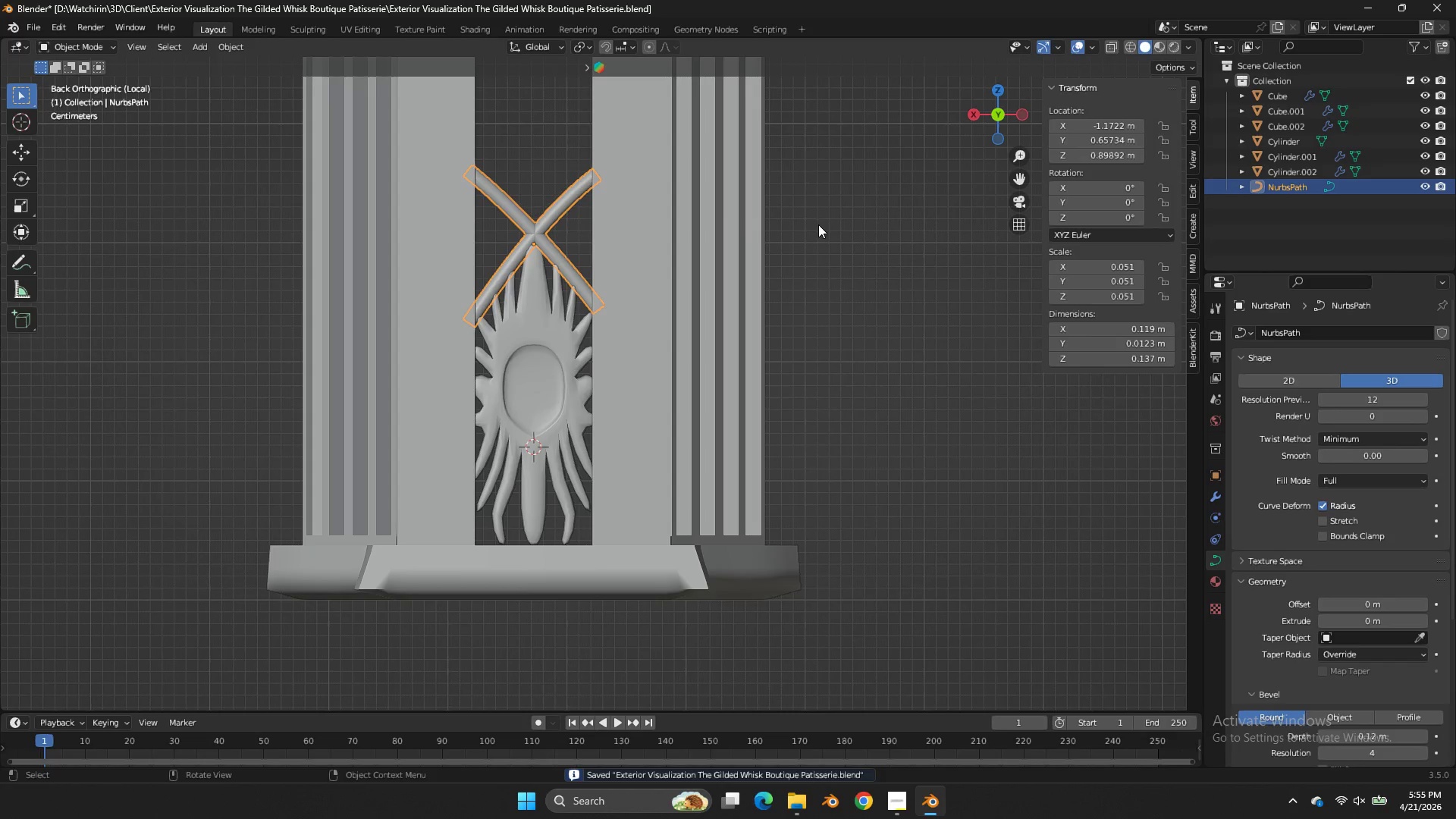 
type(szgz)
 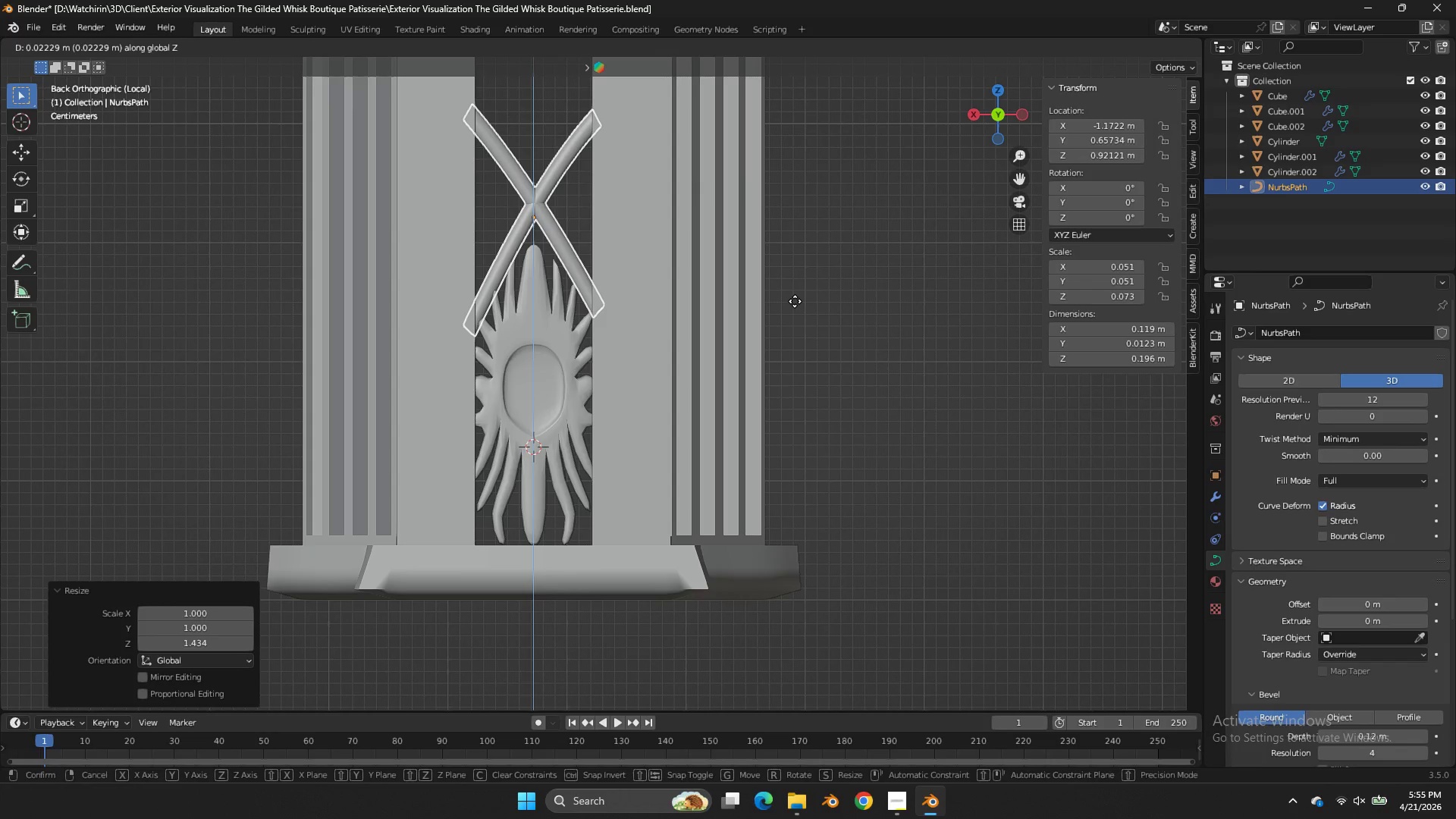 
left_click([795, 301])
 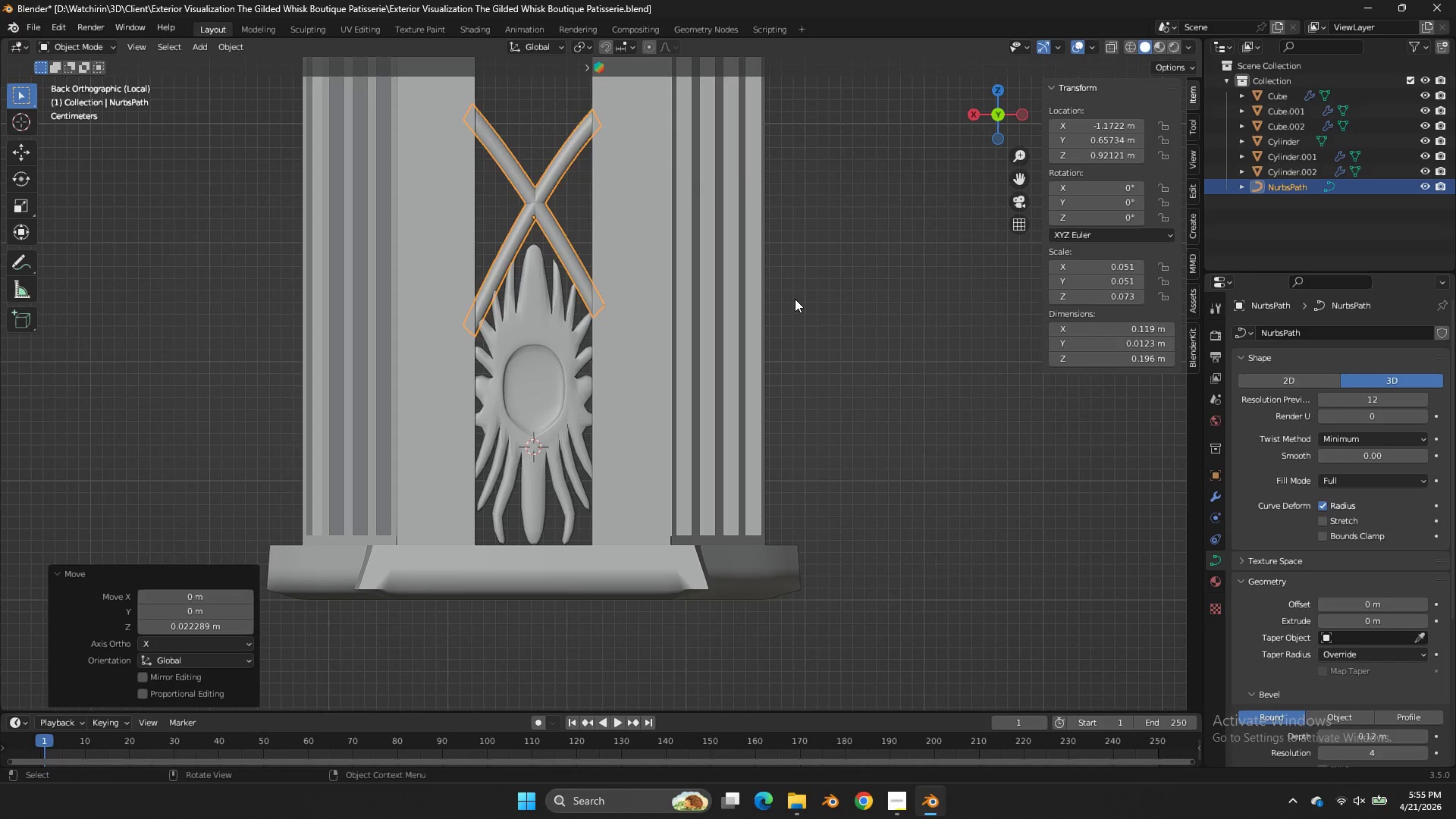 
key(Control+Z)
 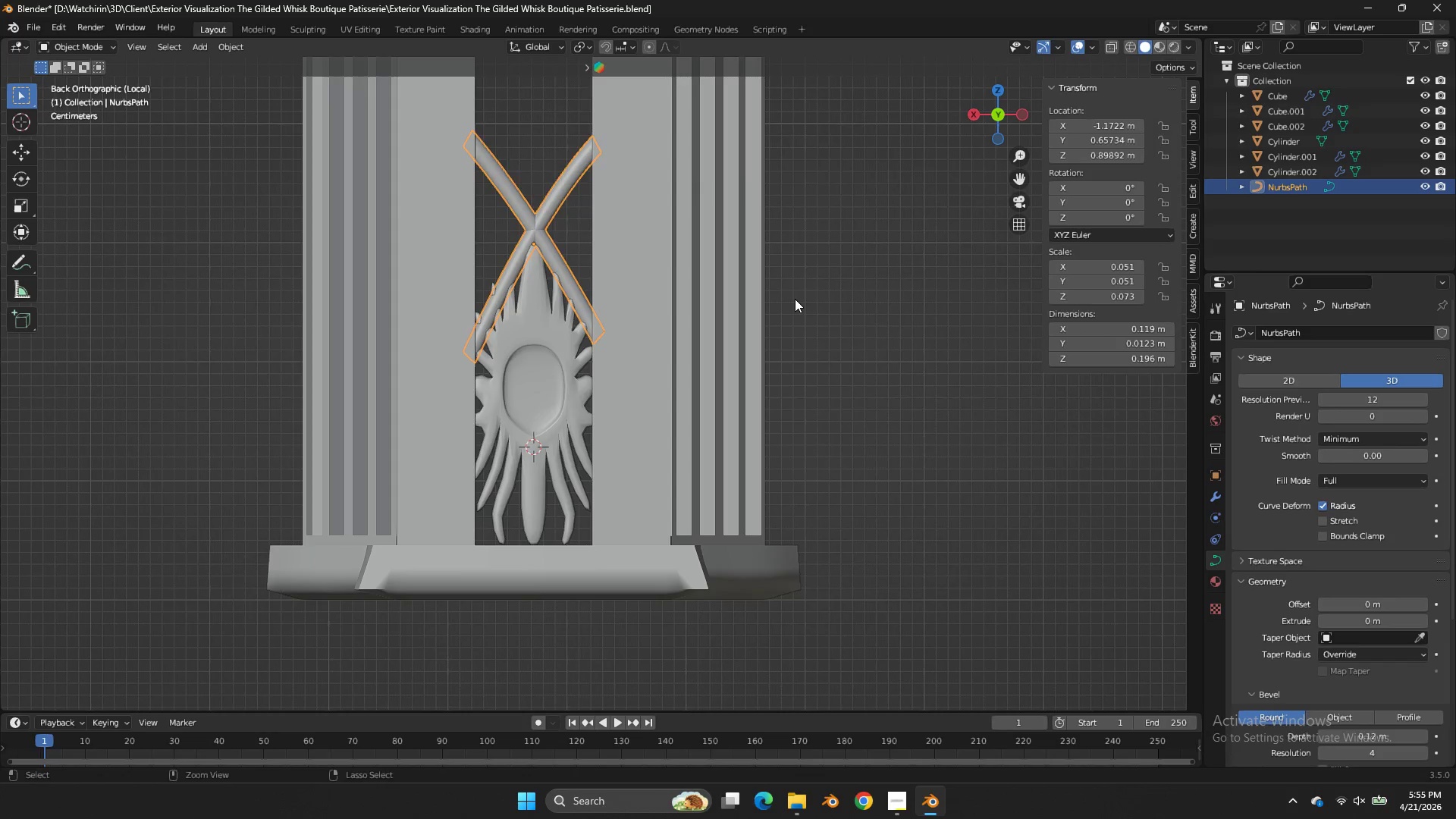 
key(Control+Z)
 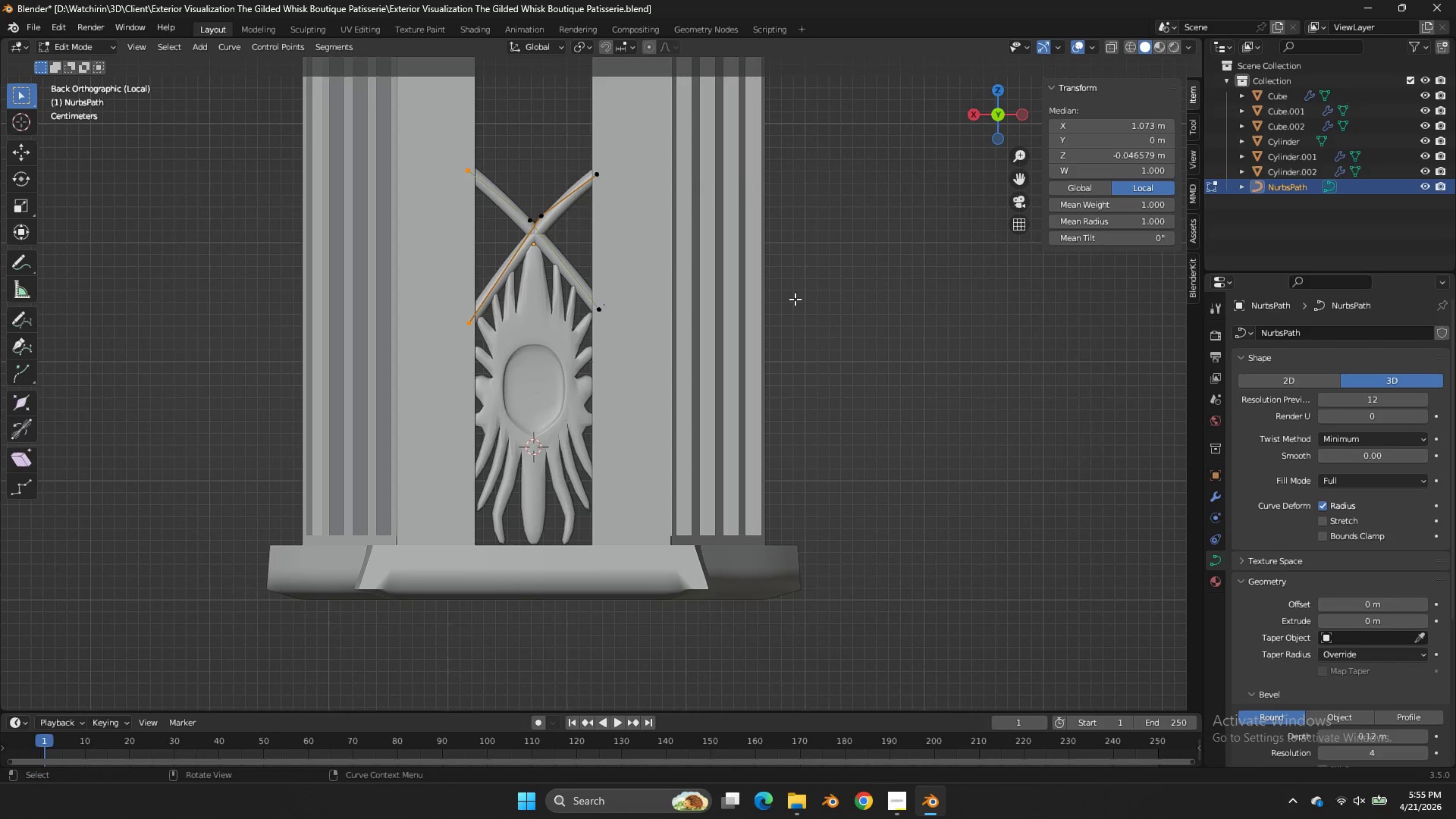 
key(Tab)
type(asz)
 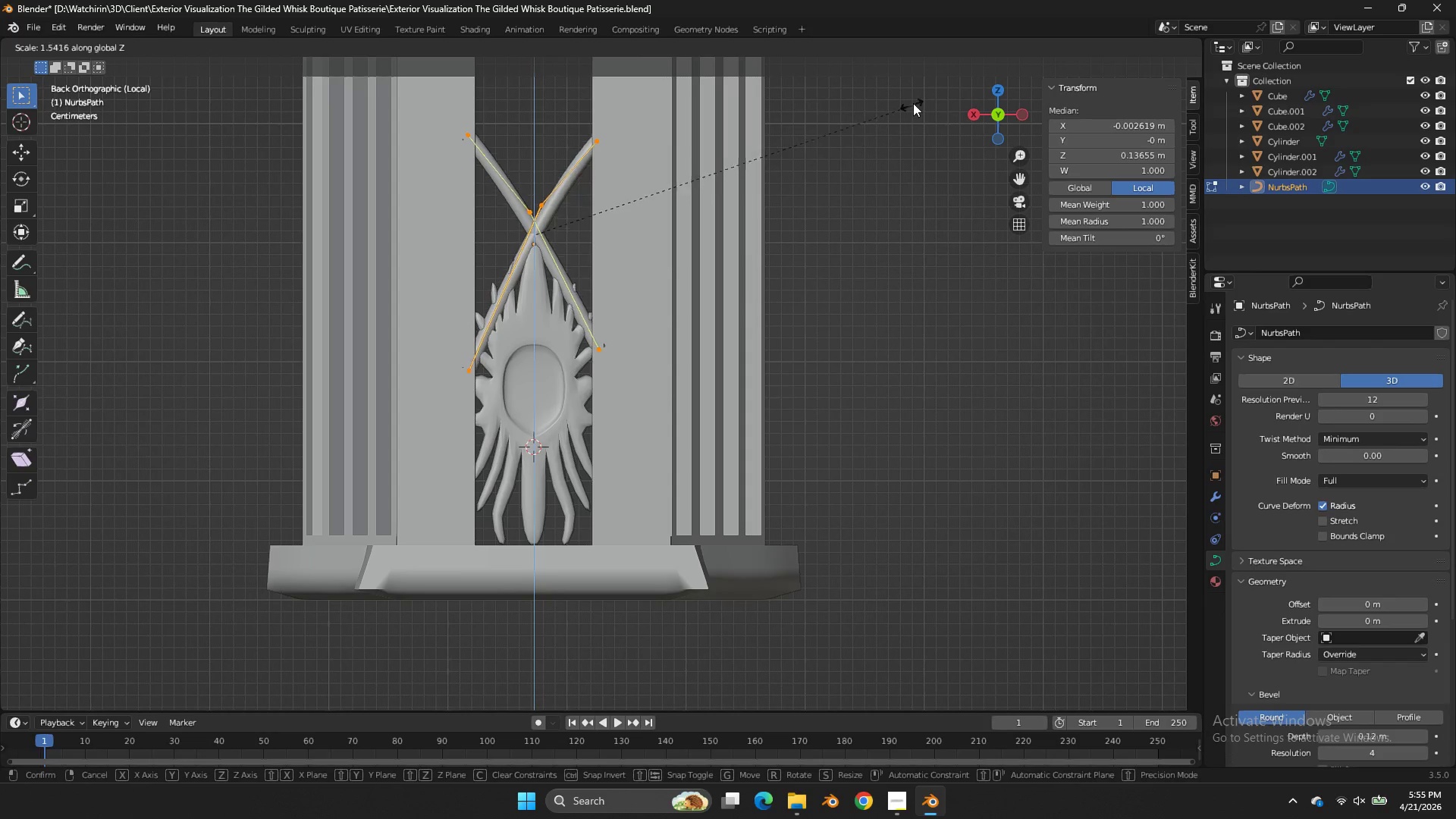 
left_click([914, 102])
 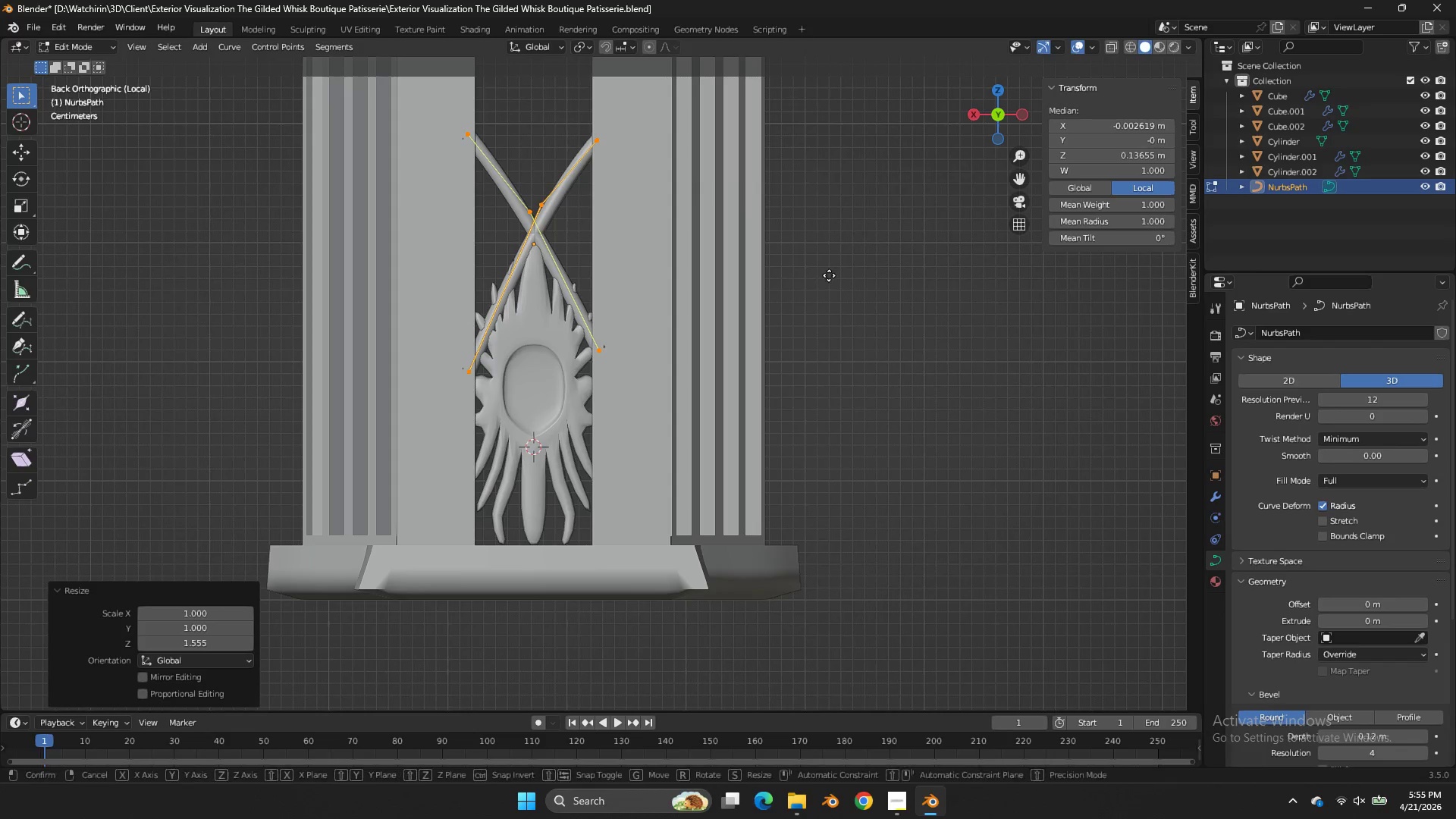 
type(gz)
 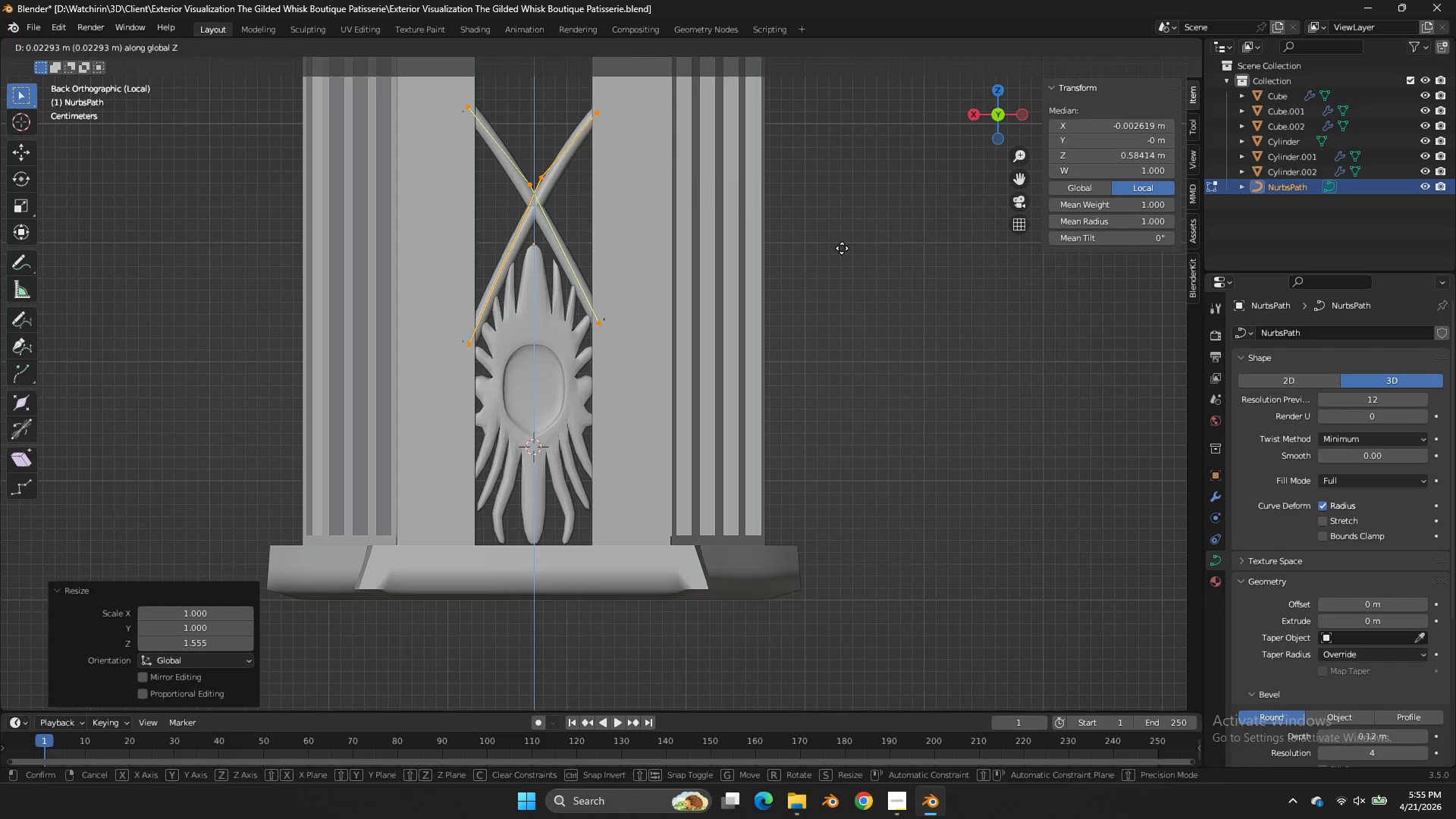 
left_click([842, 248])
 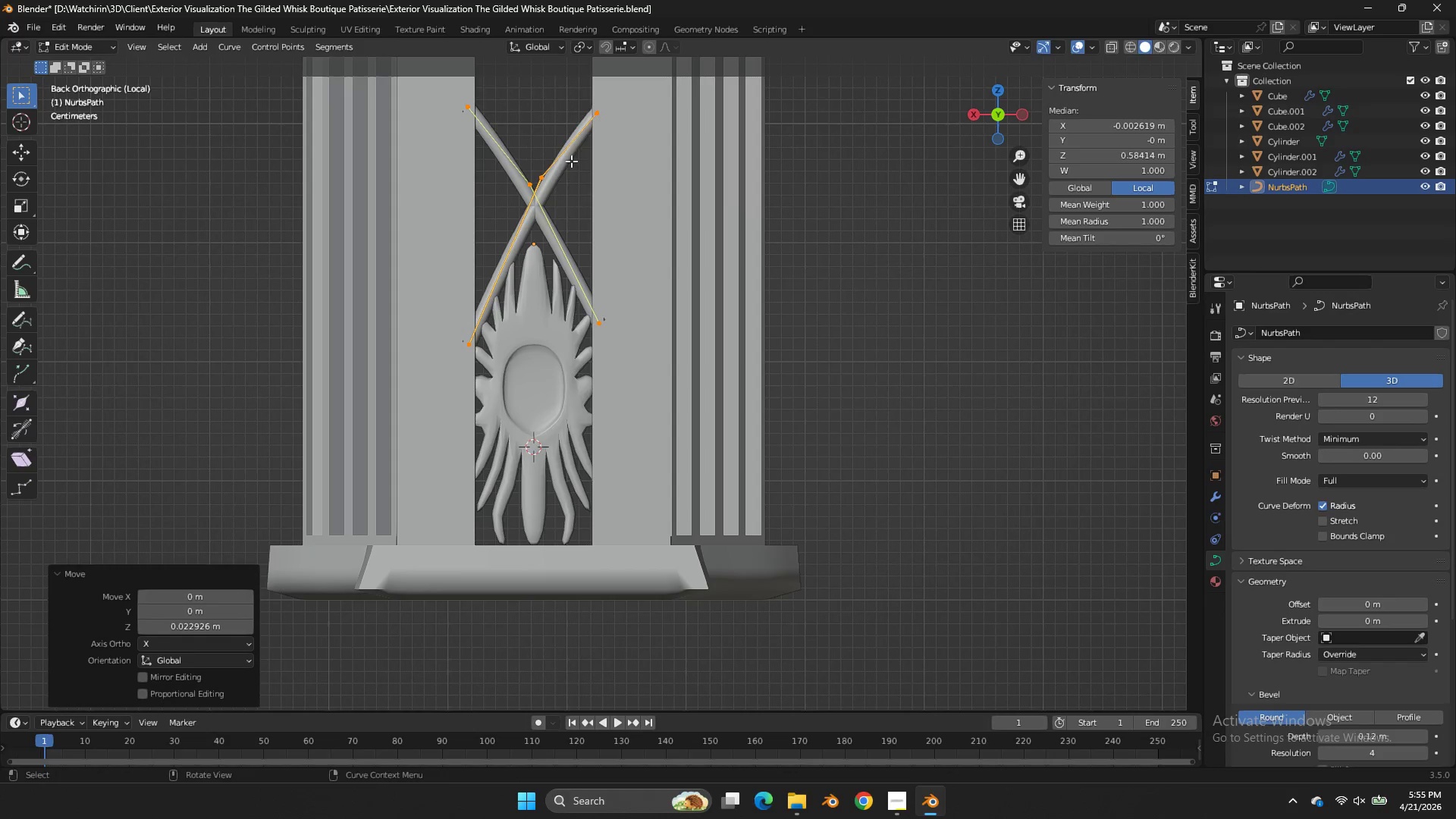 
left_click_drag(start_coordinate=[571, 160], to_coordinate=[488, 242])
 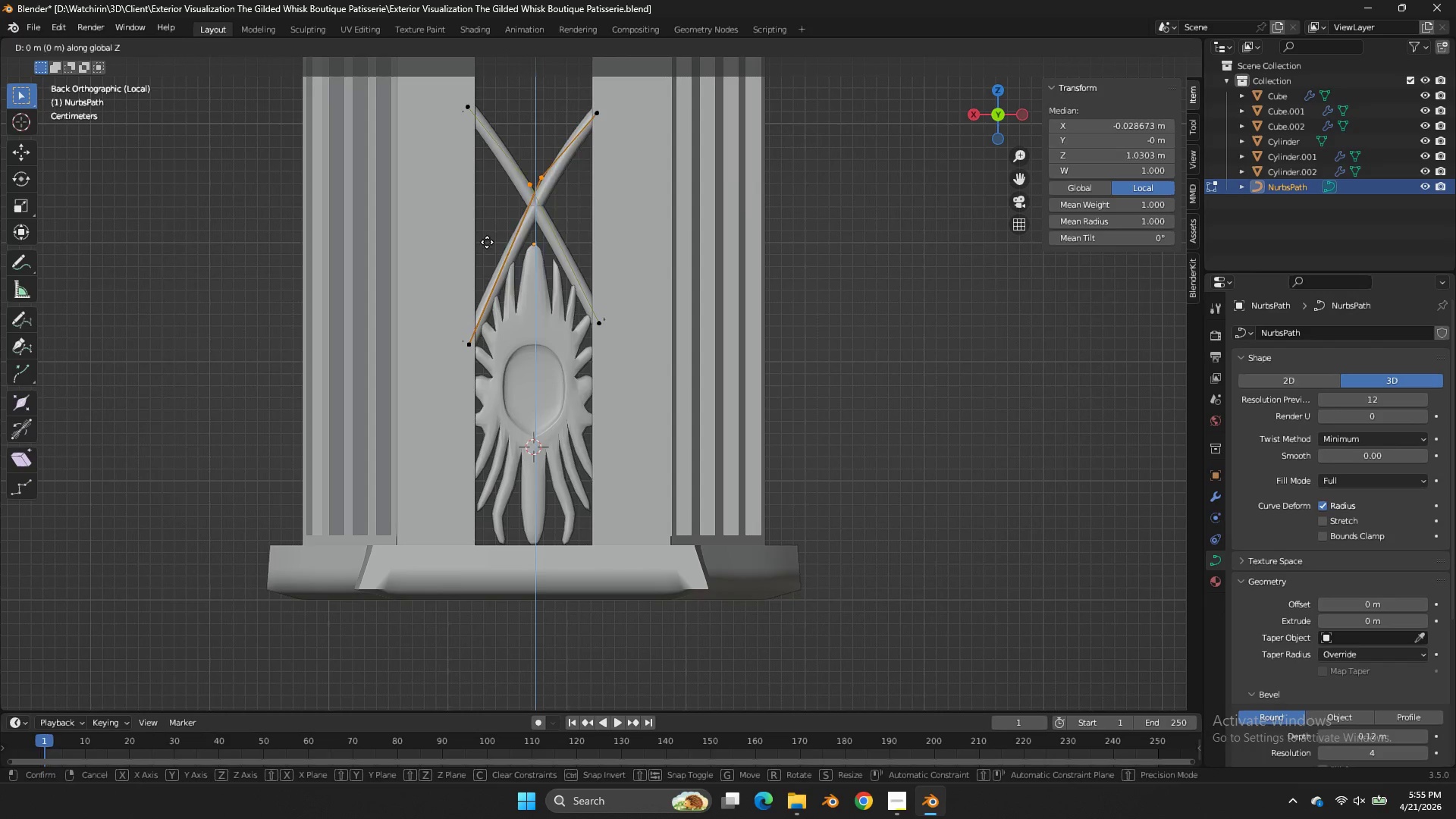 
type(gz)
 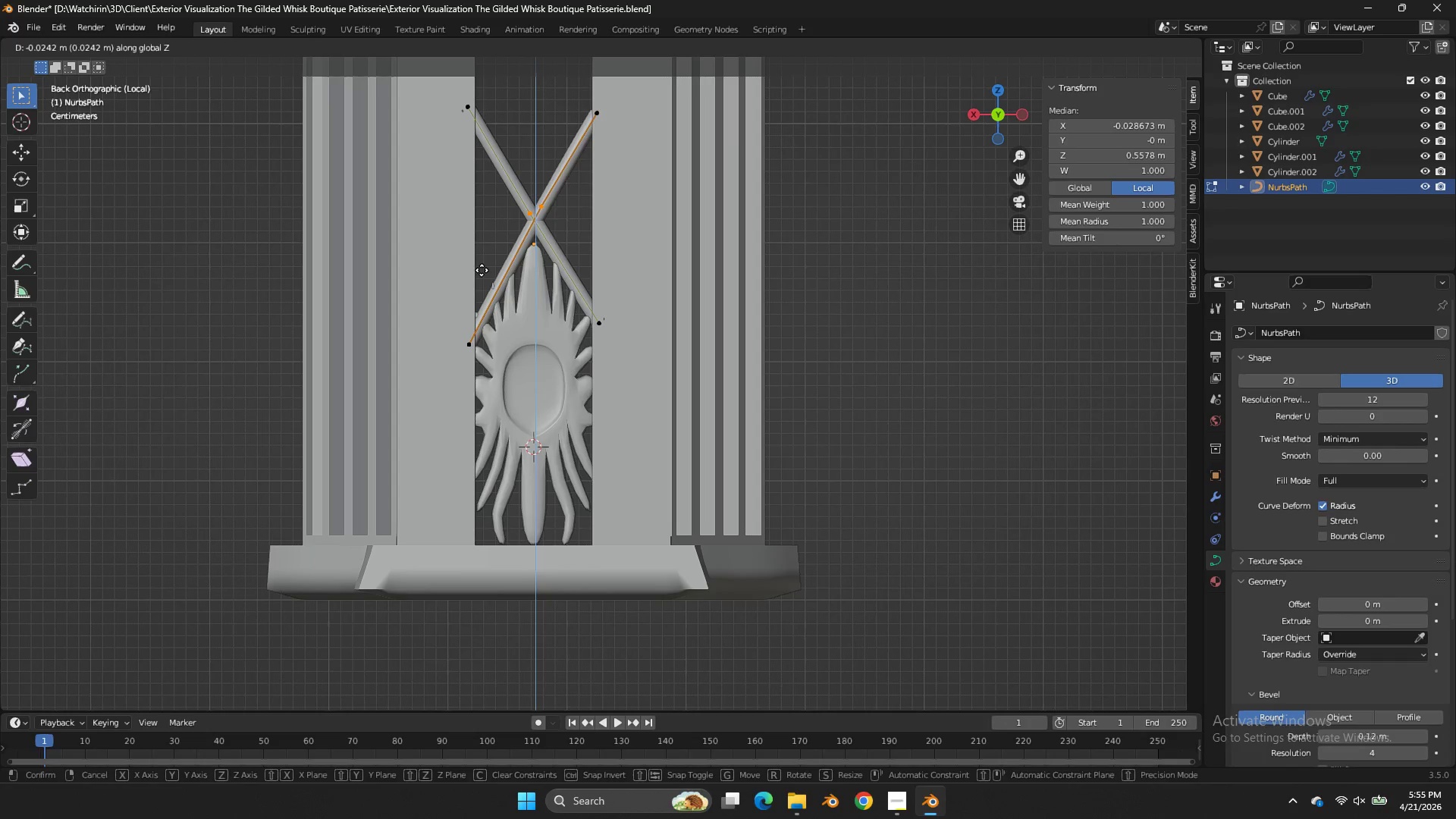 
left_click([482, 270])
 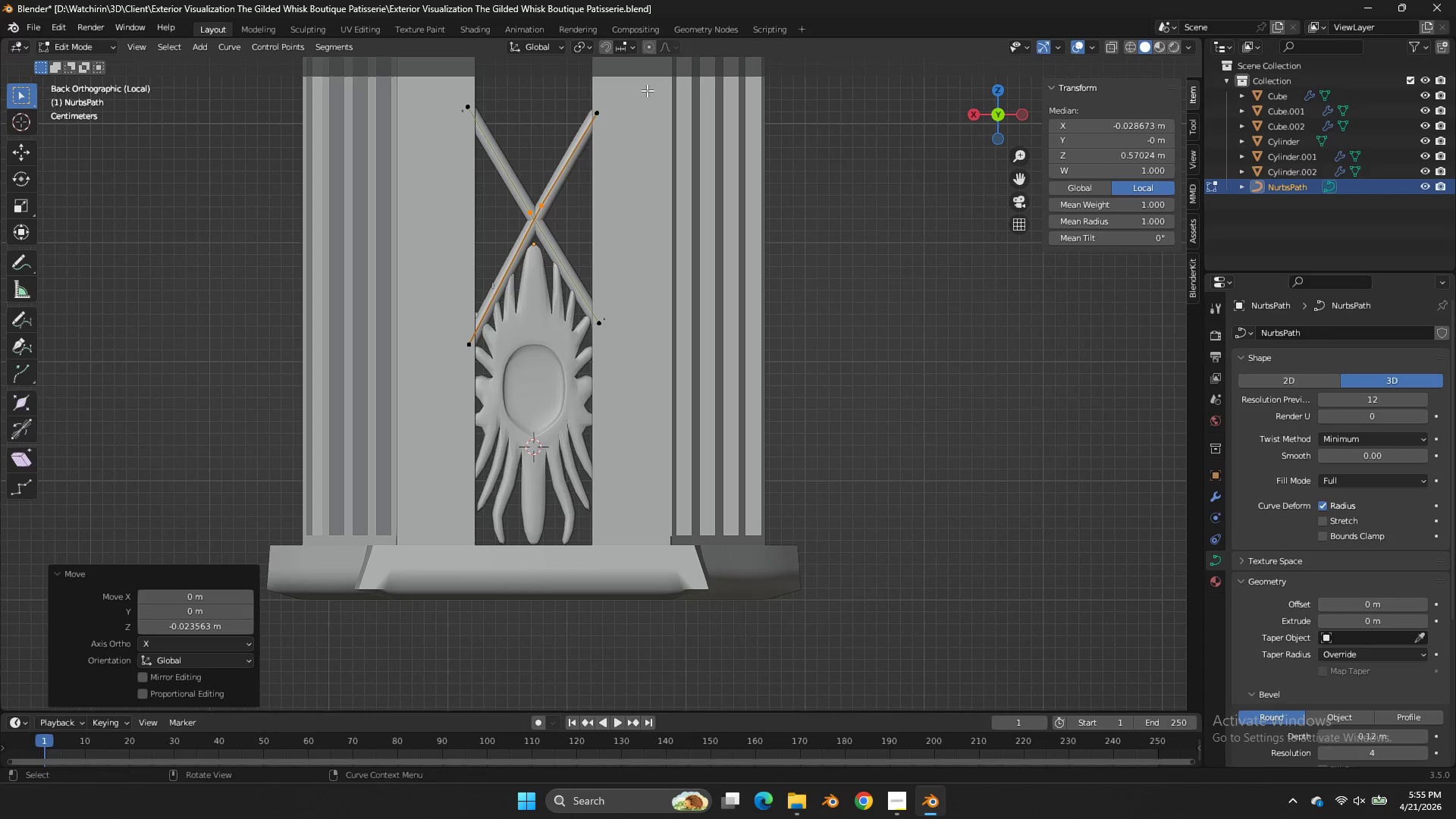 
left_click_drag(start_coordinate=[647, 90], to_coordinate=[330, 123])
 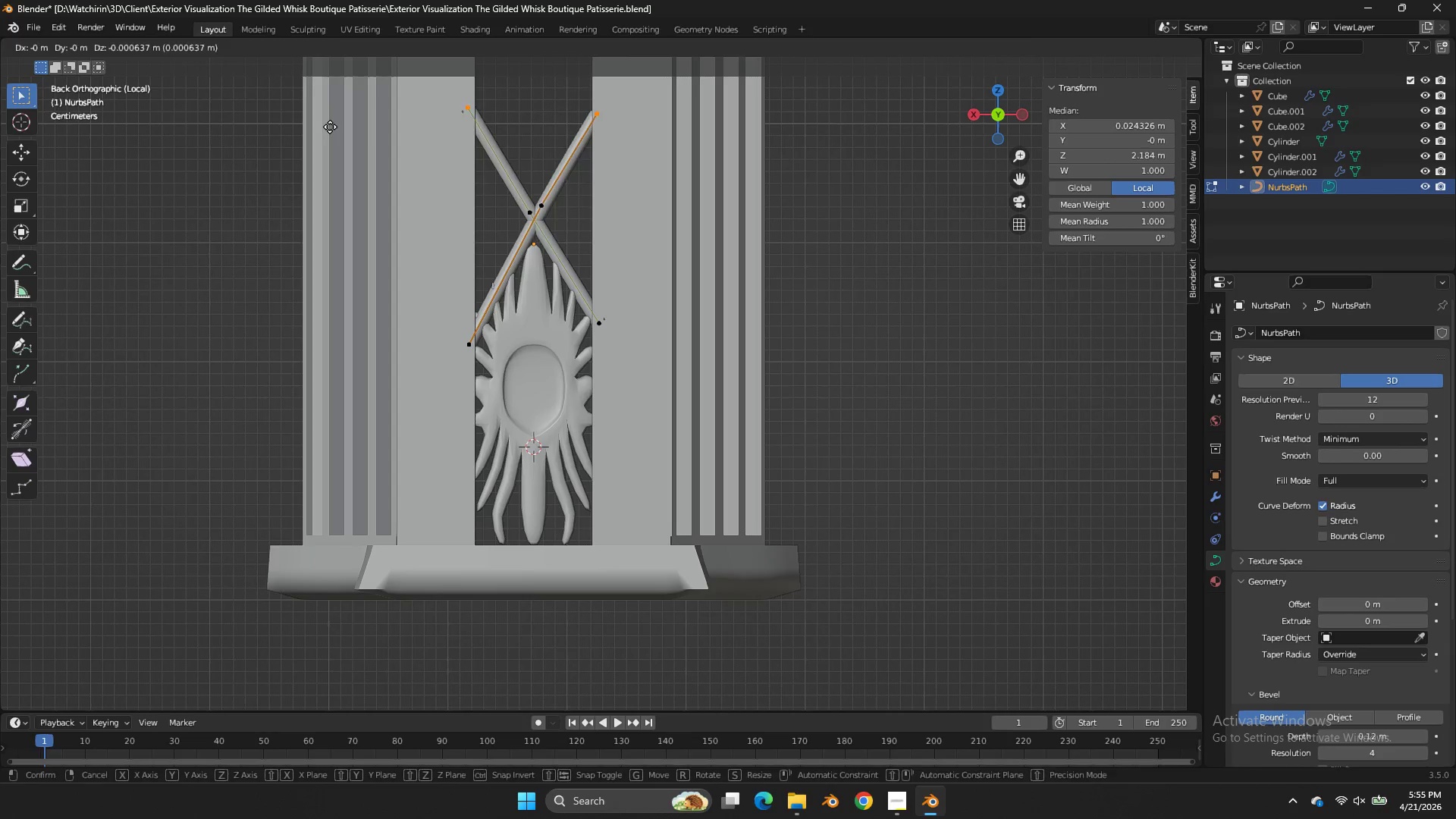 
type(gz)
 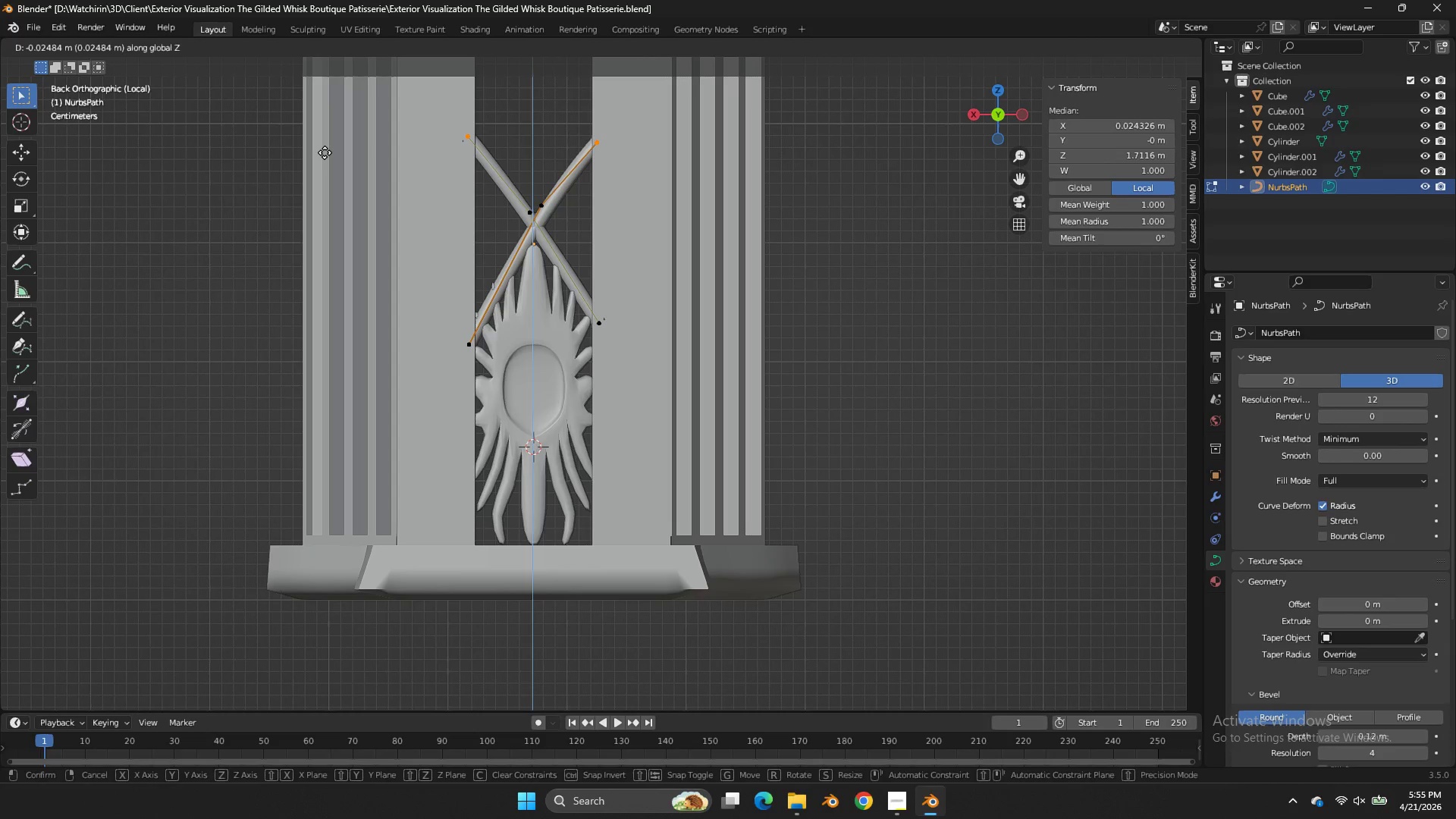 
left_click([325, 152])
 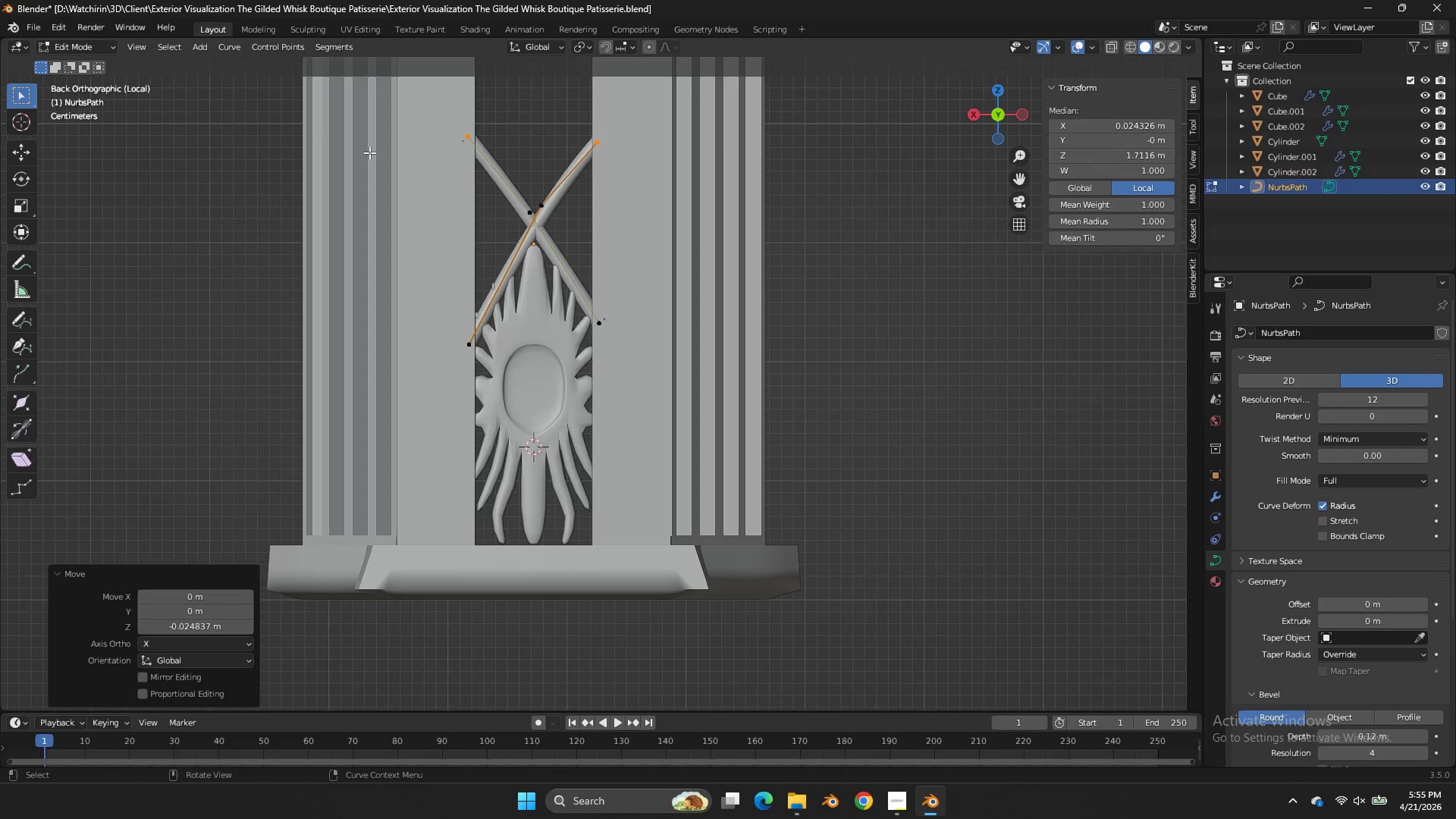 
key(Tab)
 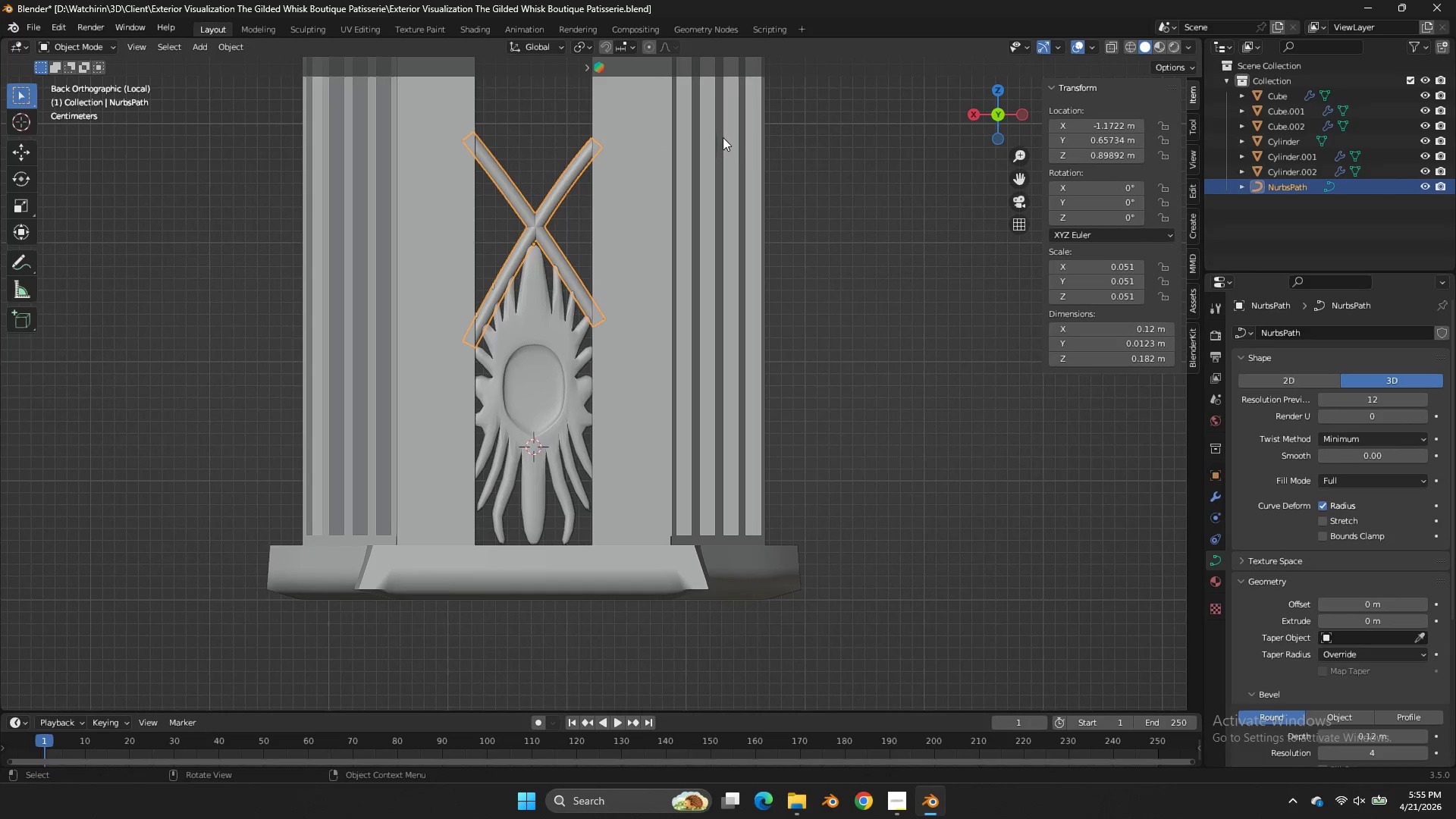 
key(Control+ControlLeft)
 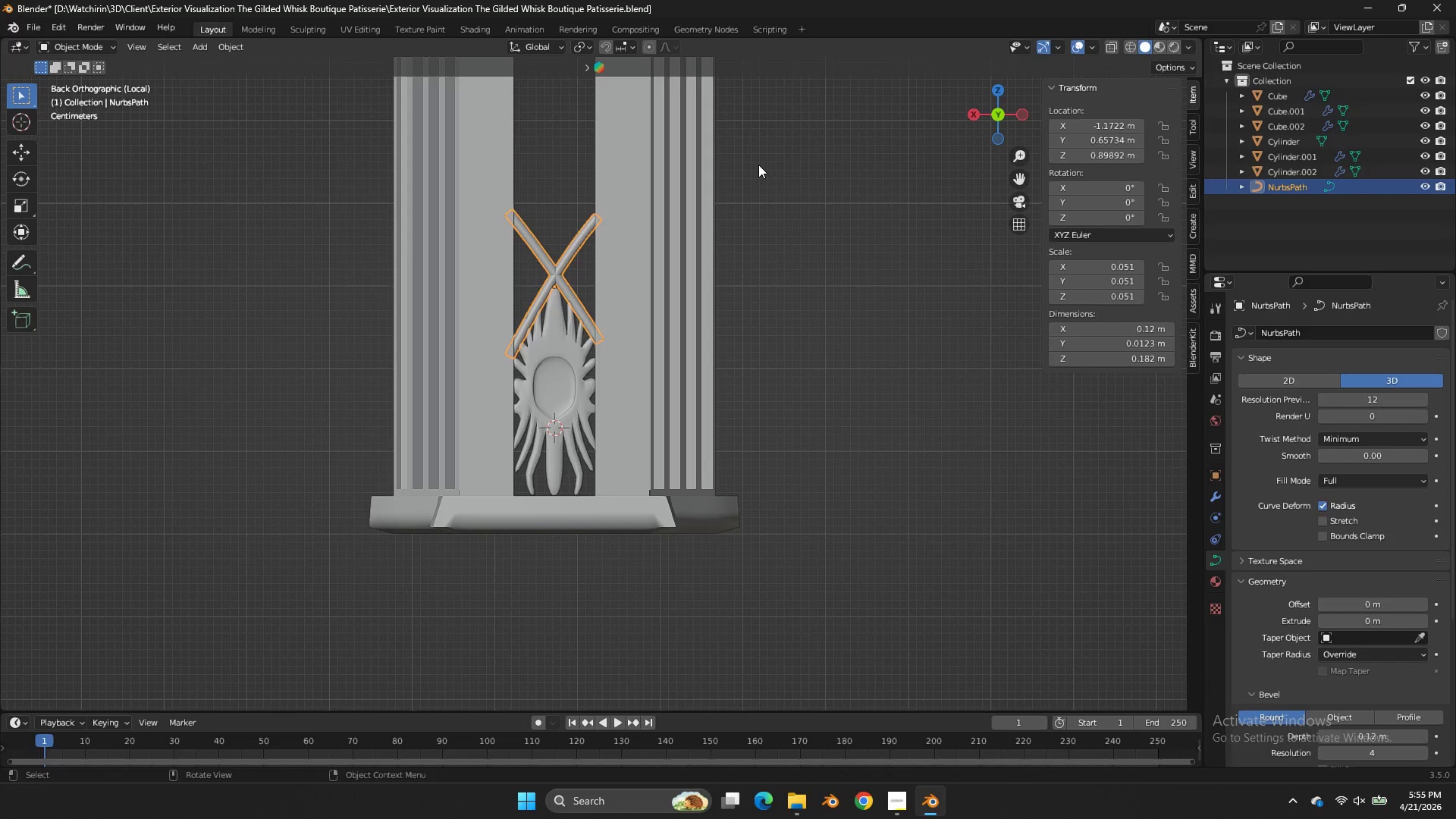 
scroll: coordinate [723, 141], scroll_direction: down, amount: 2.0
 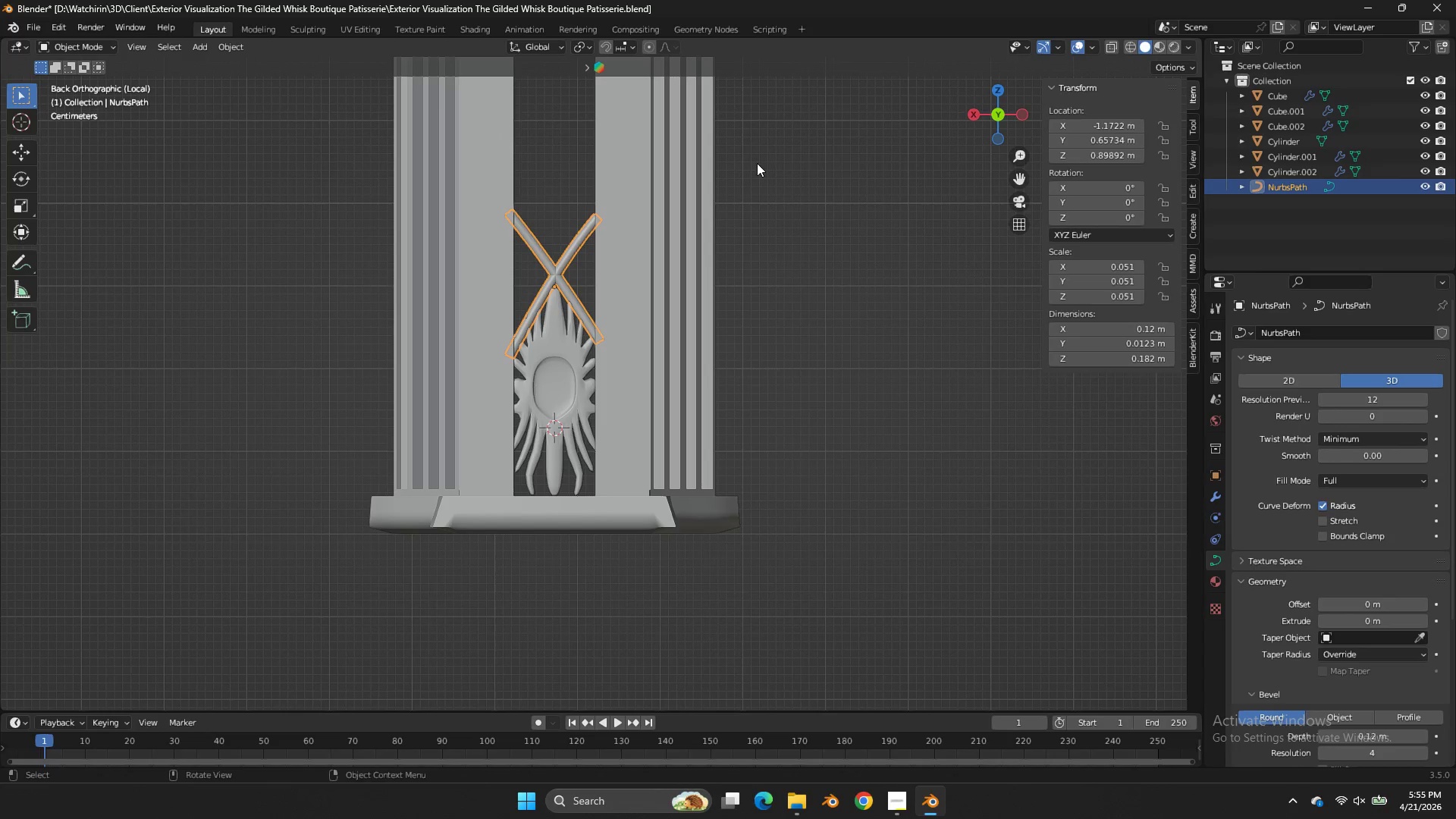 
key(Tab)
 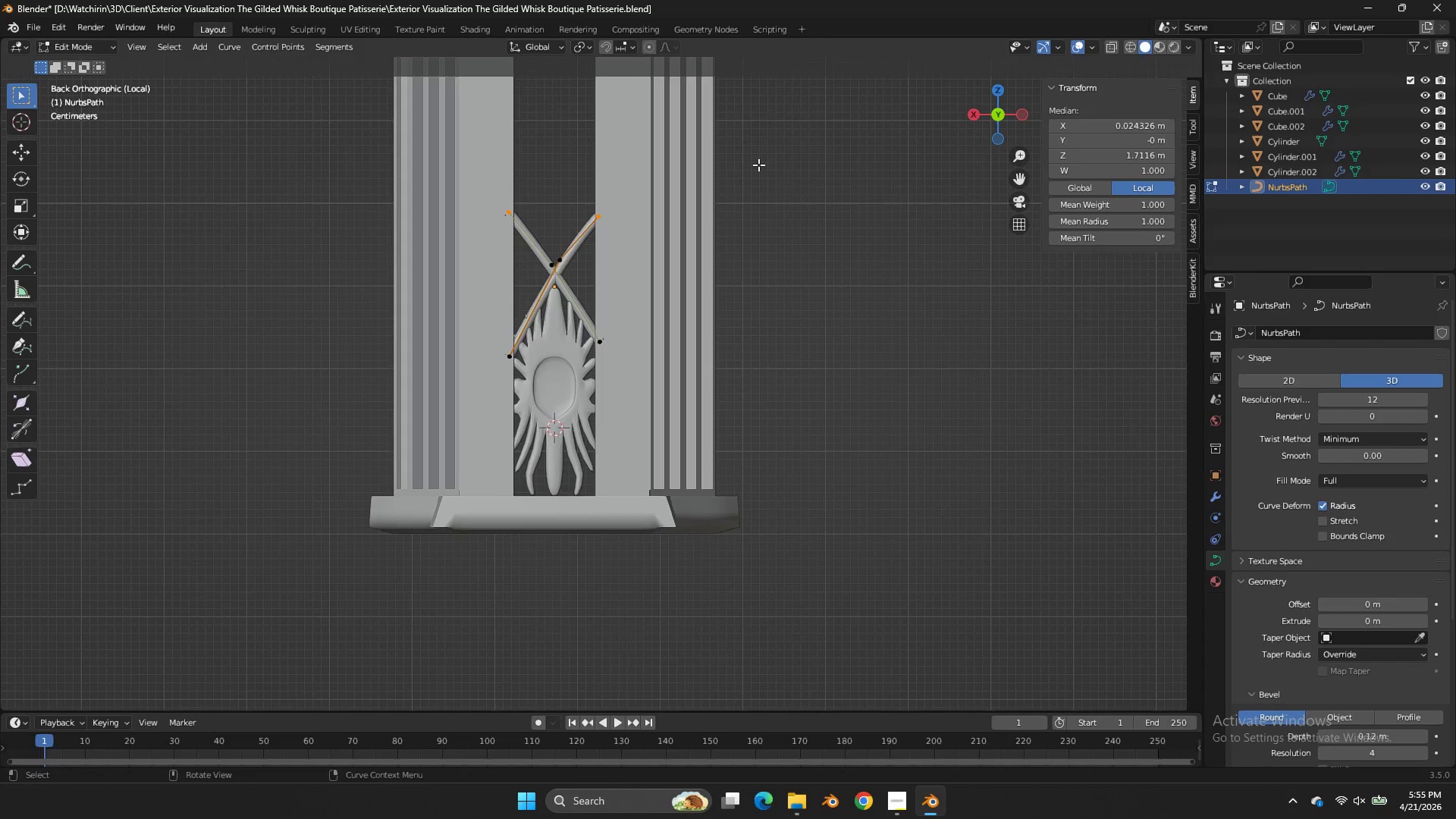 
scroll: coordinate [758, 165], scroll_direction: up, amount: 2.0
 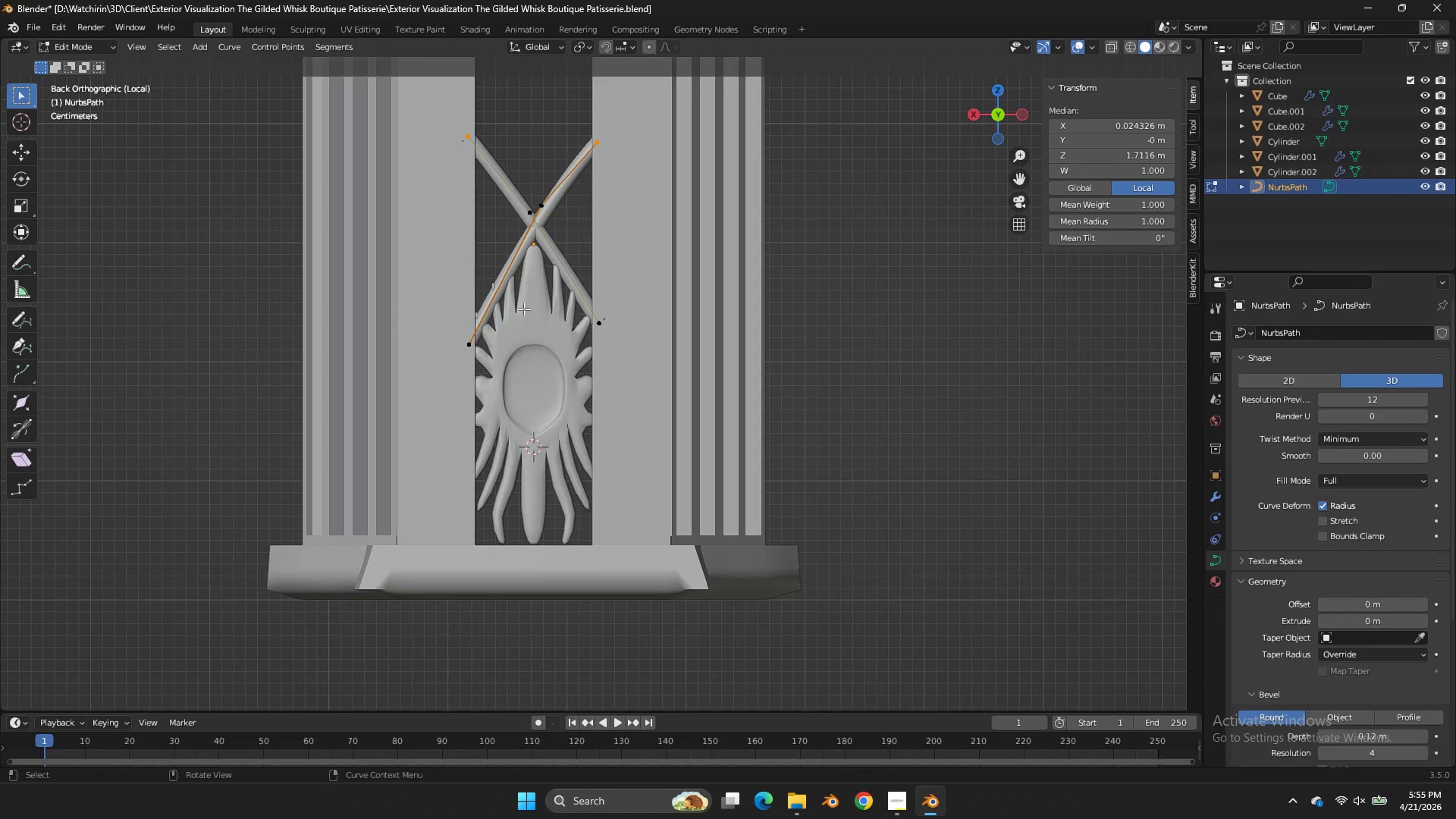 
key(Tab)
key(Tab)
type(sz0)
 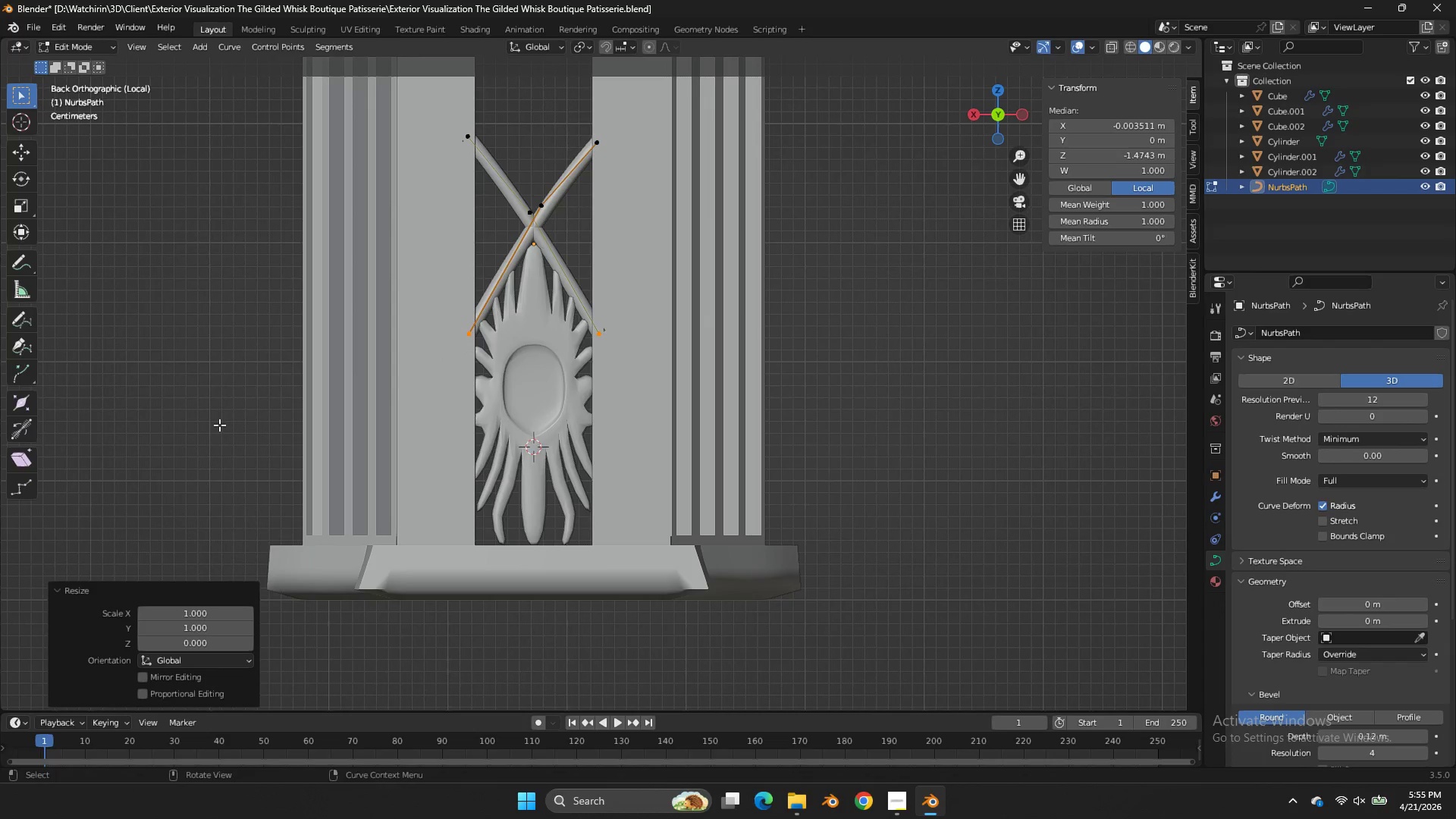 
left_click_drag(start_coordinate=[654, 301], to_coordinate=[219, 425])
 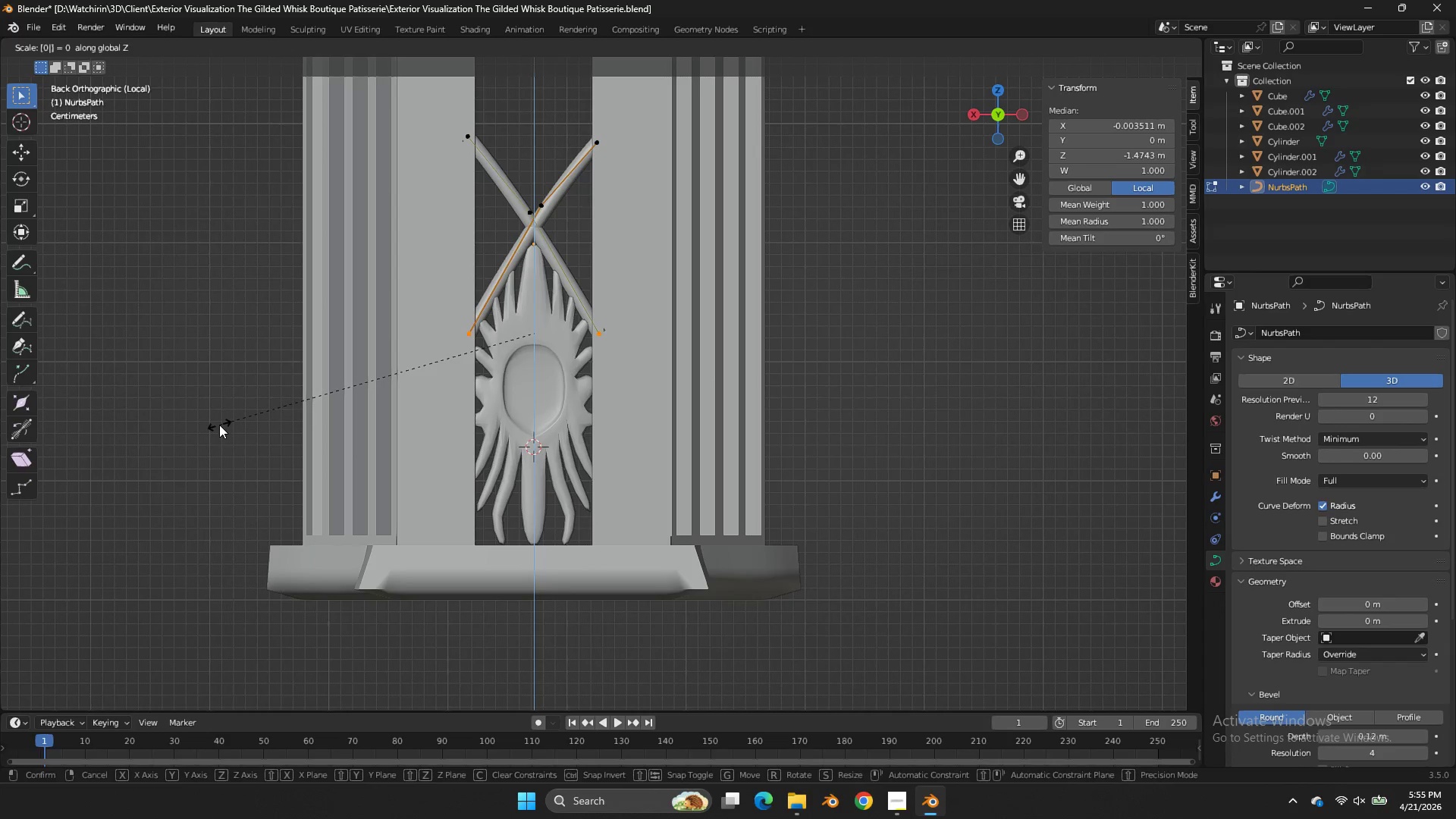 
key(Enter)
 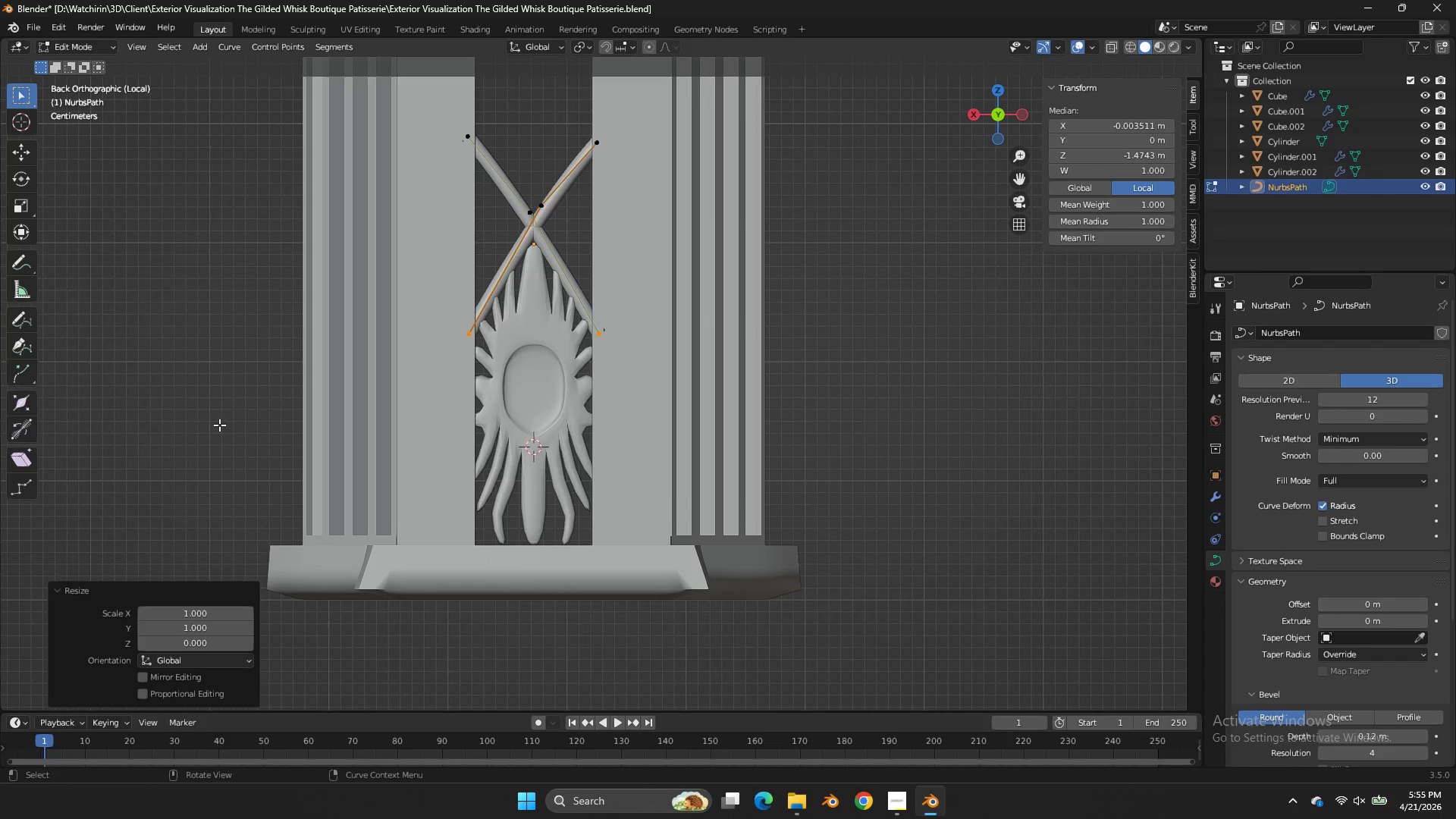 
type(gz)
 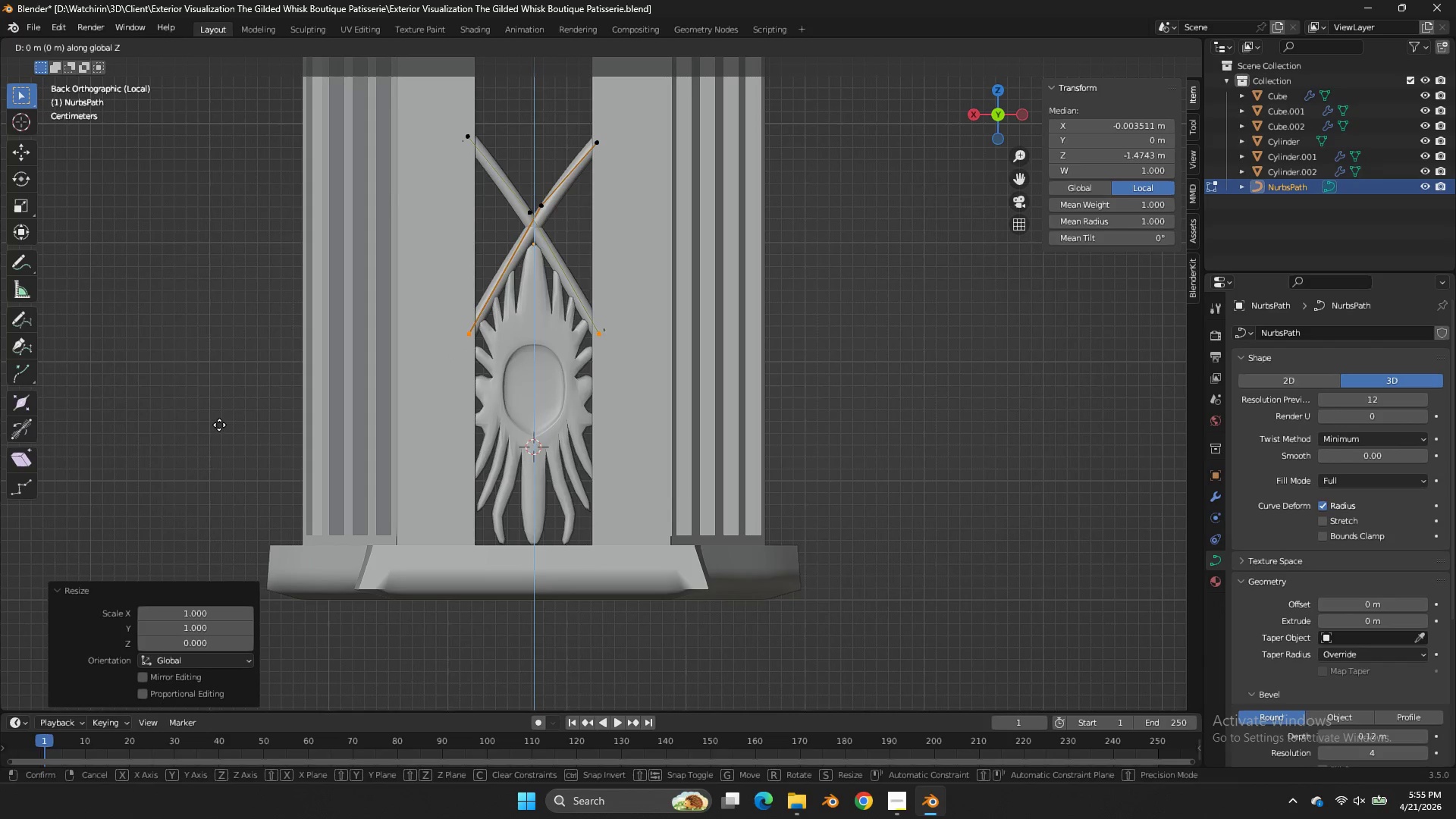 
hold_key(key=ShiftLeft, duration=0.89)
left_click([250, 254])
 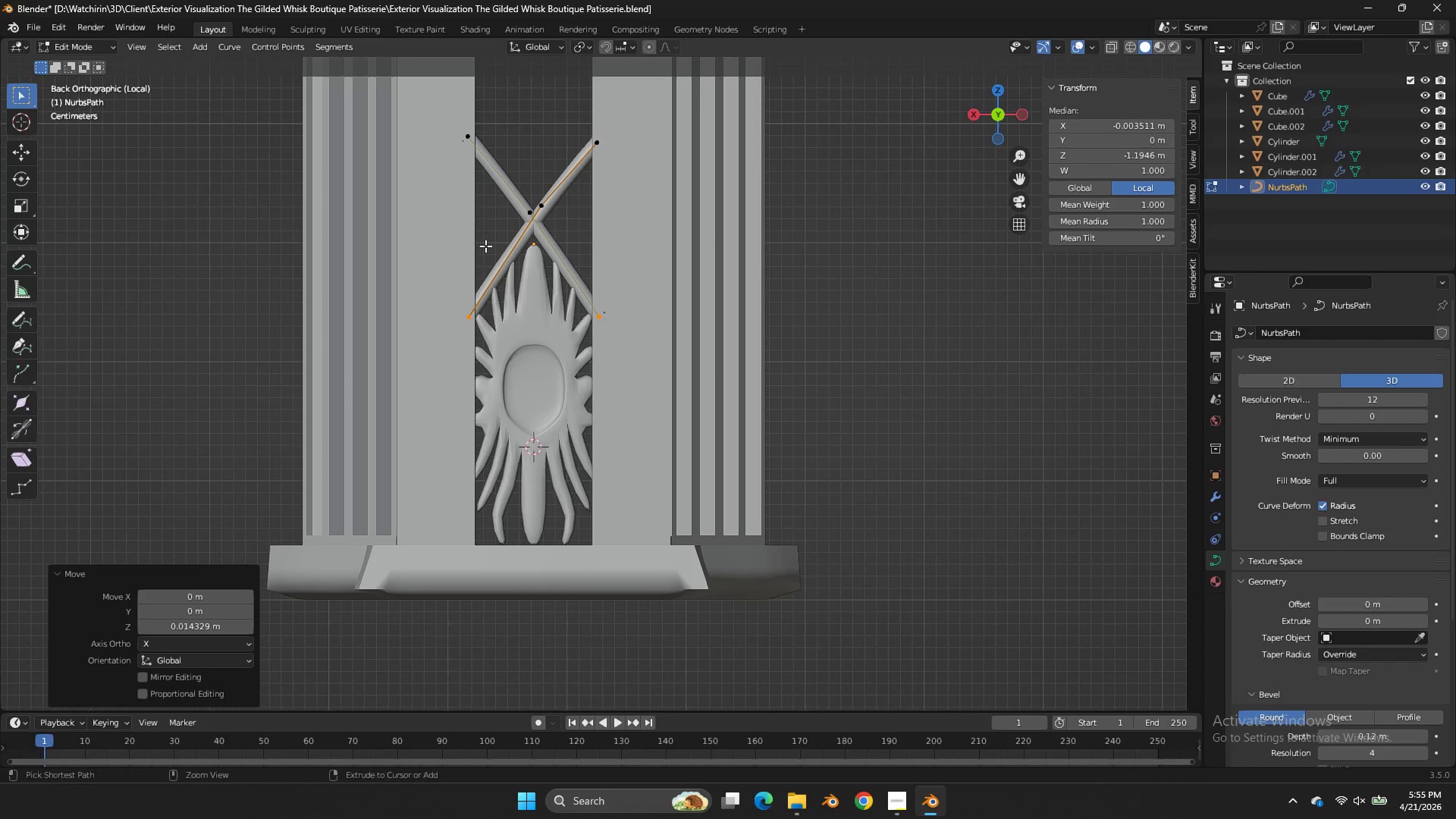 
key(Control+ControlLeft)
 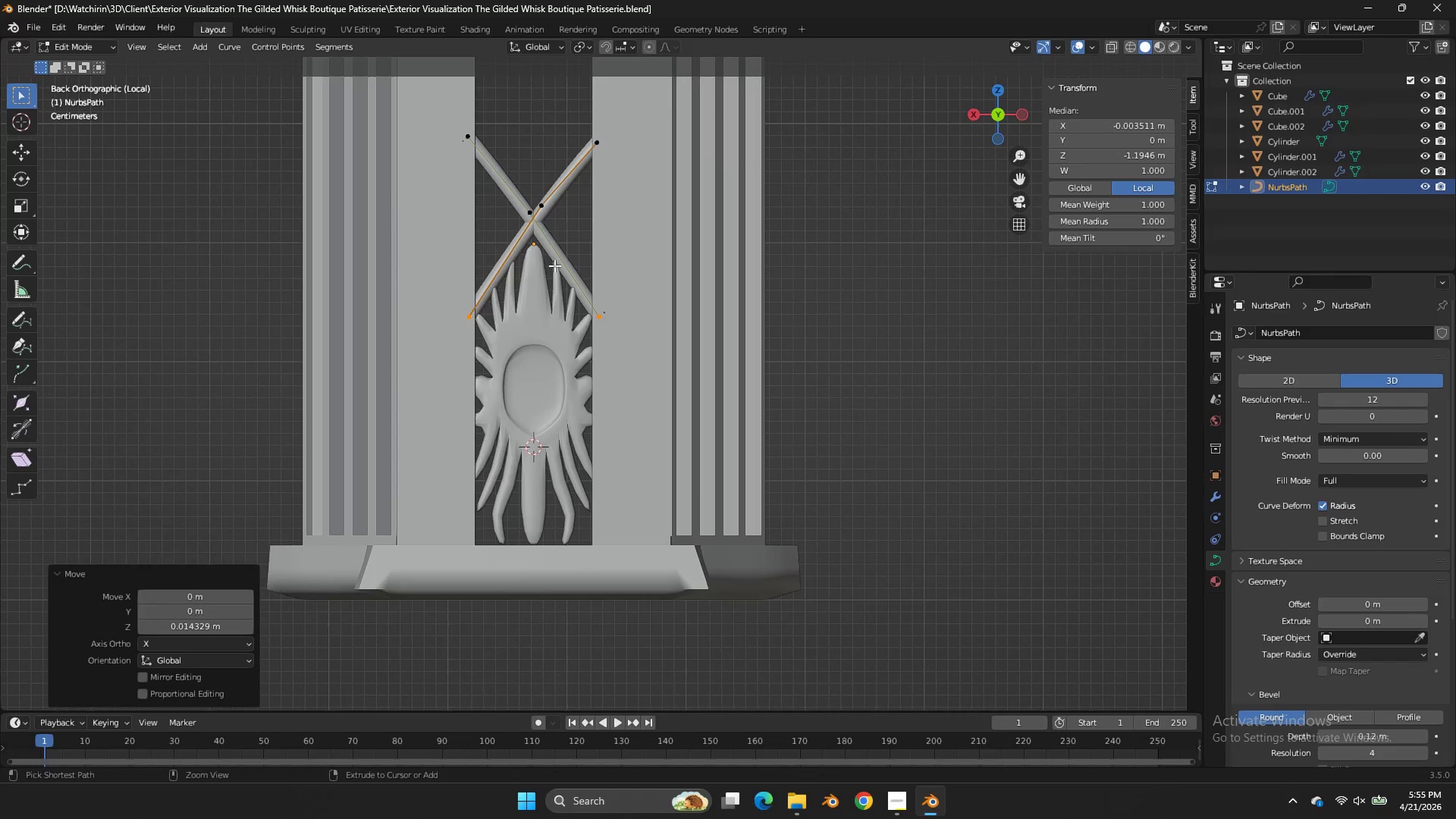 
key(Control+S)
 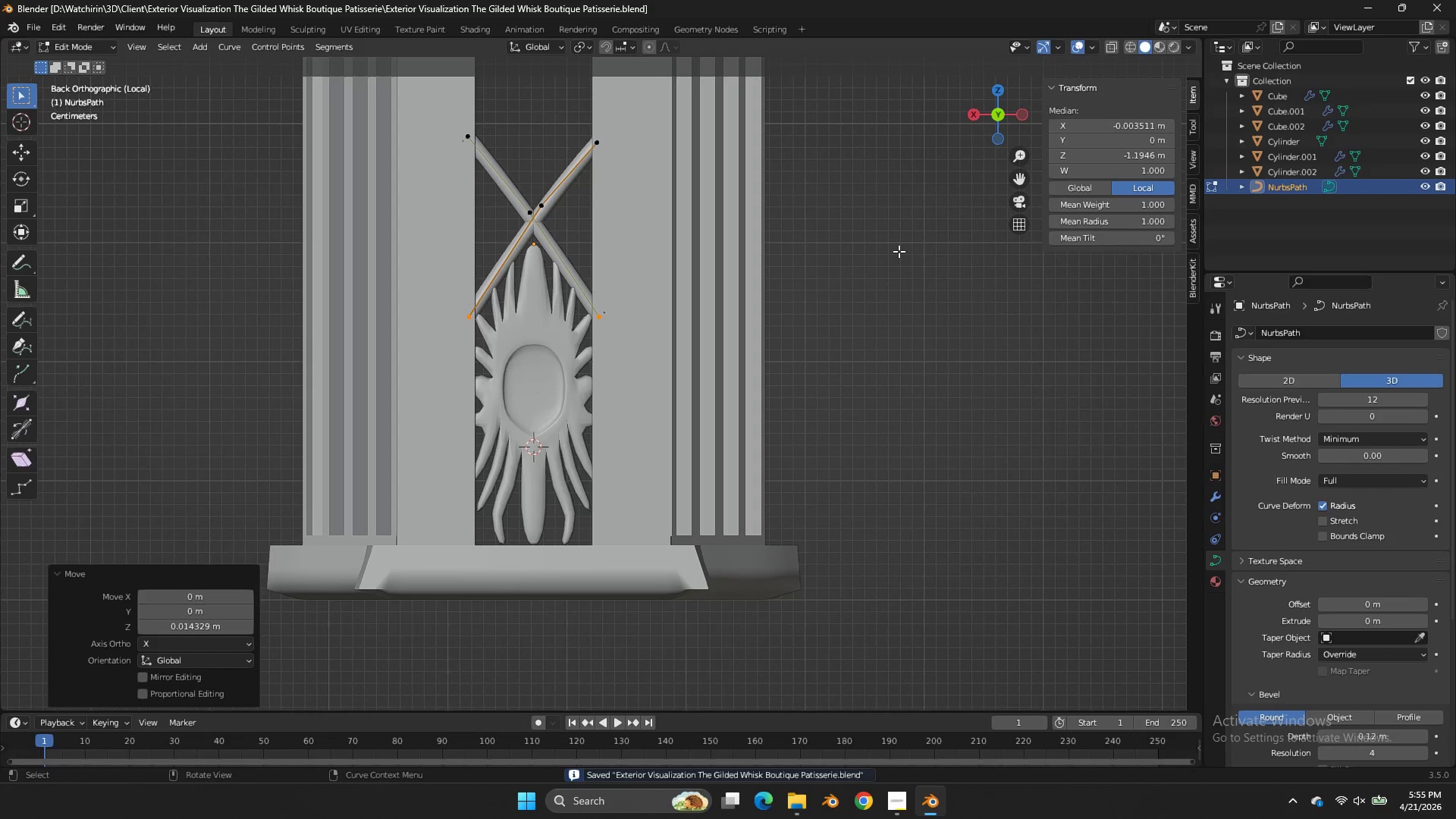 
left_click([899, 251])
 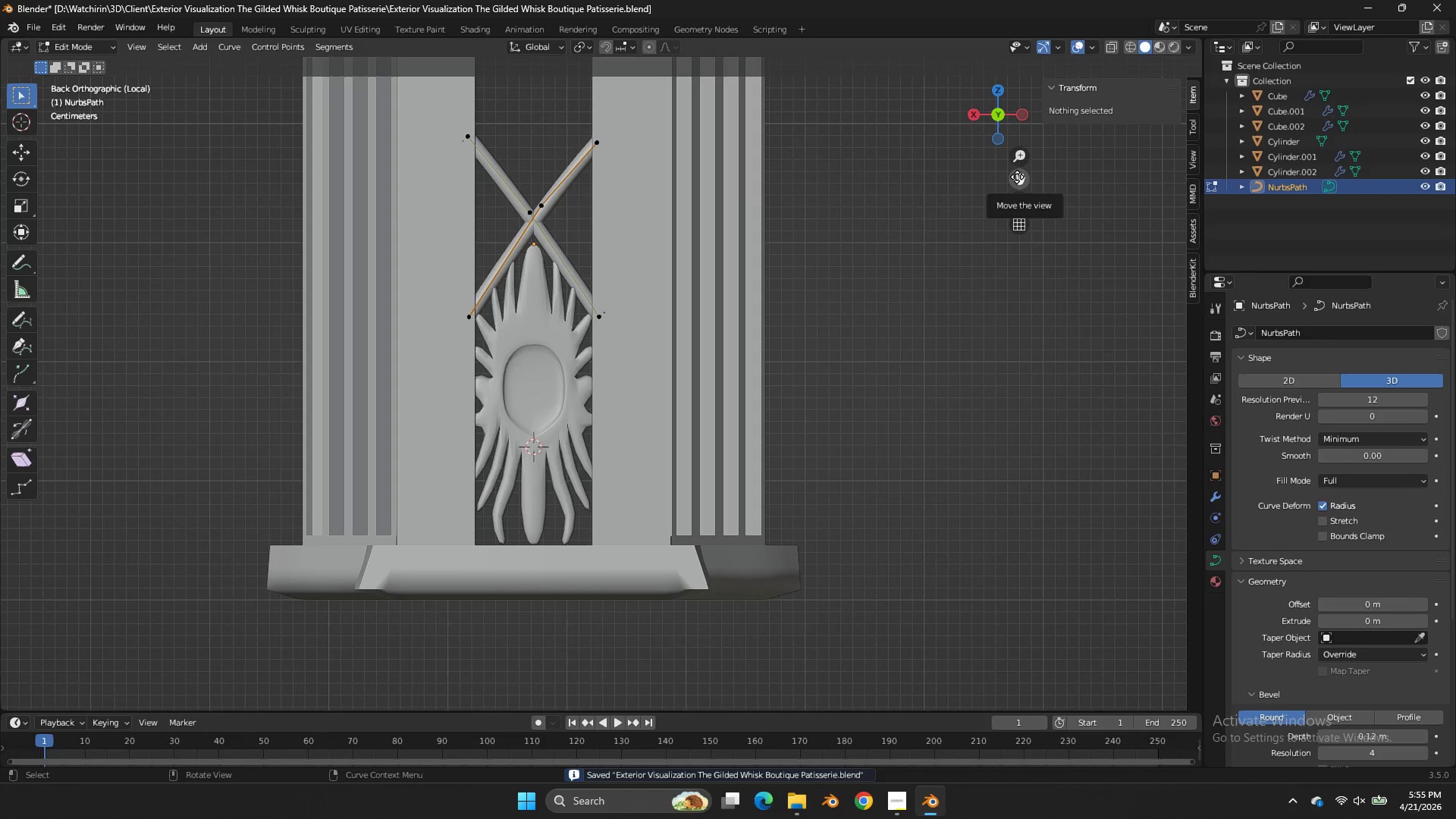 
left_click_drag(start_coordinate=[1017, 177], to_coordinate=[1021, 302])
 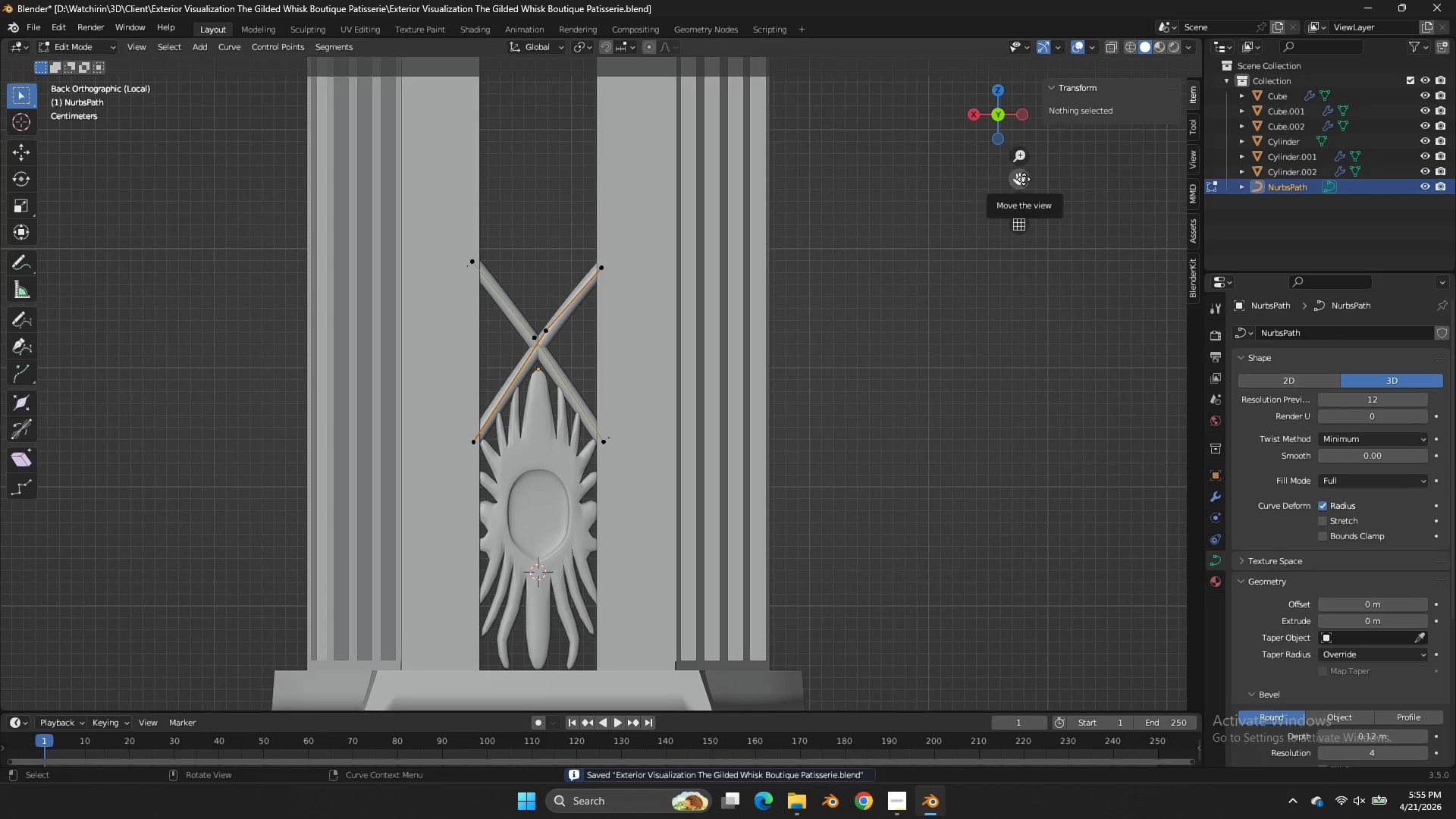 
mouse_move([997, 175])
 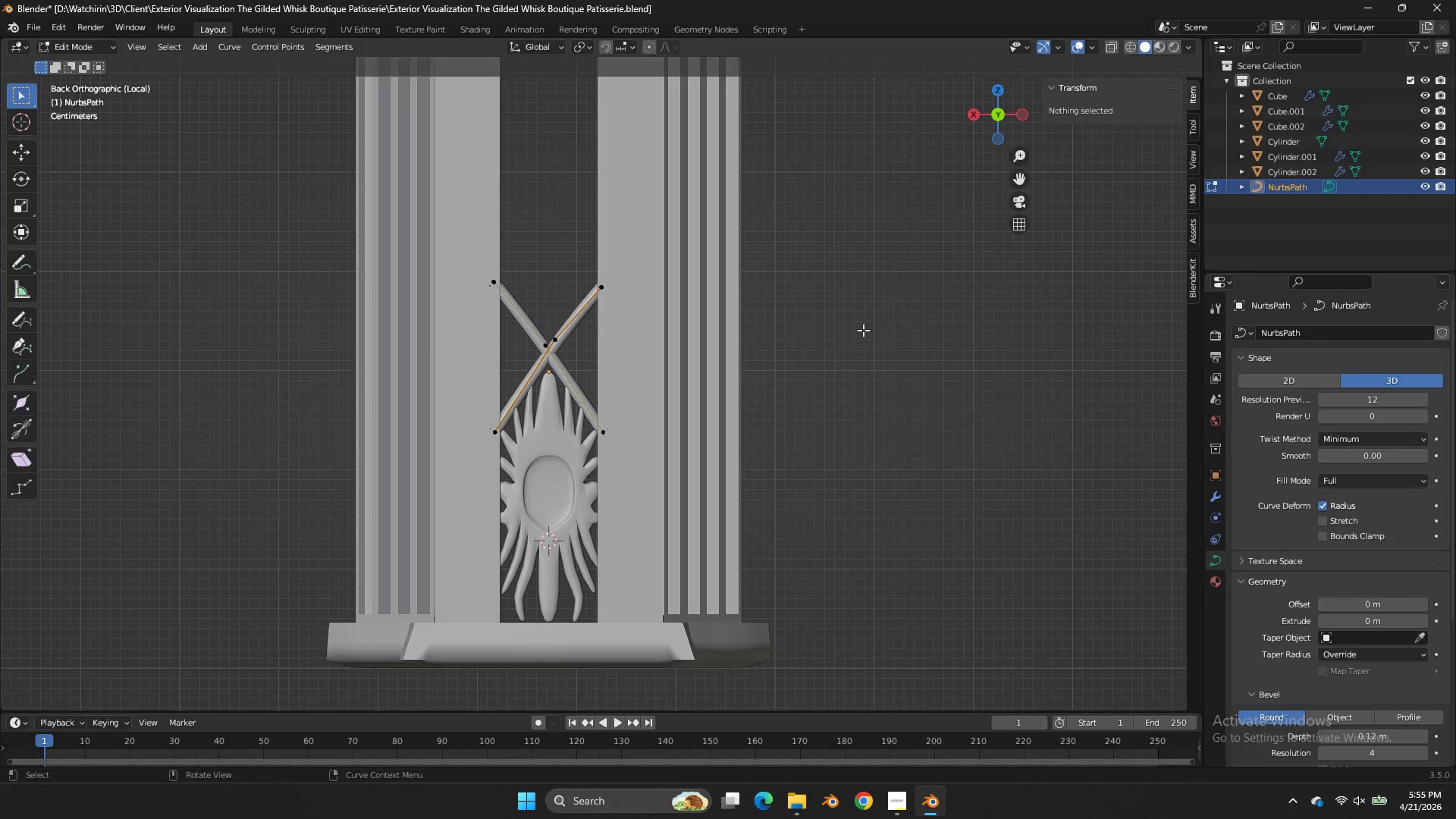 
key(A)
 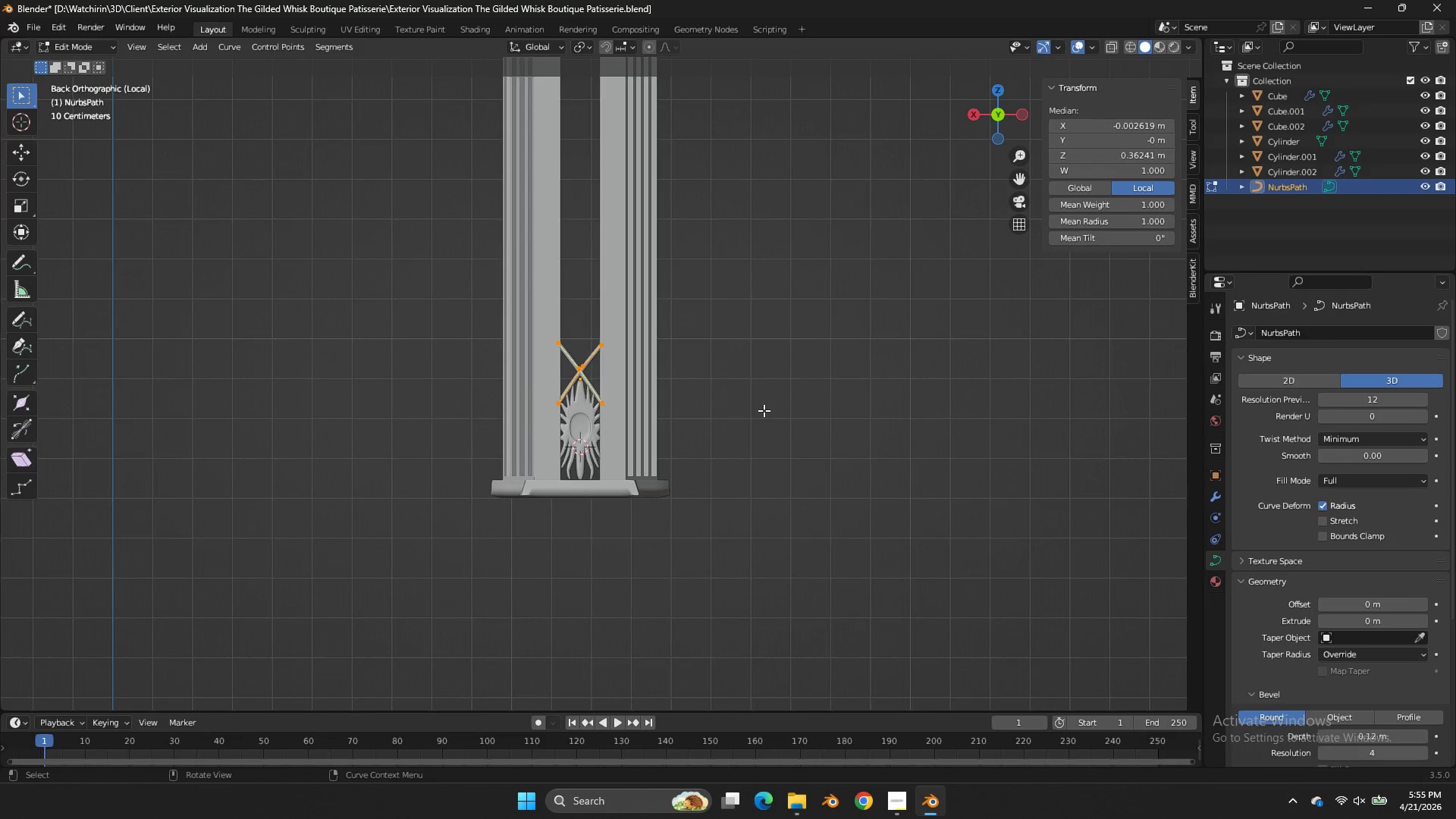 
scroll: coordinate [847, 349], scroll_direction: down, amount: 6.0
 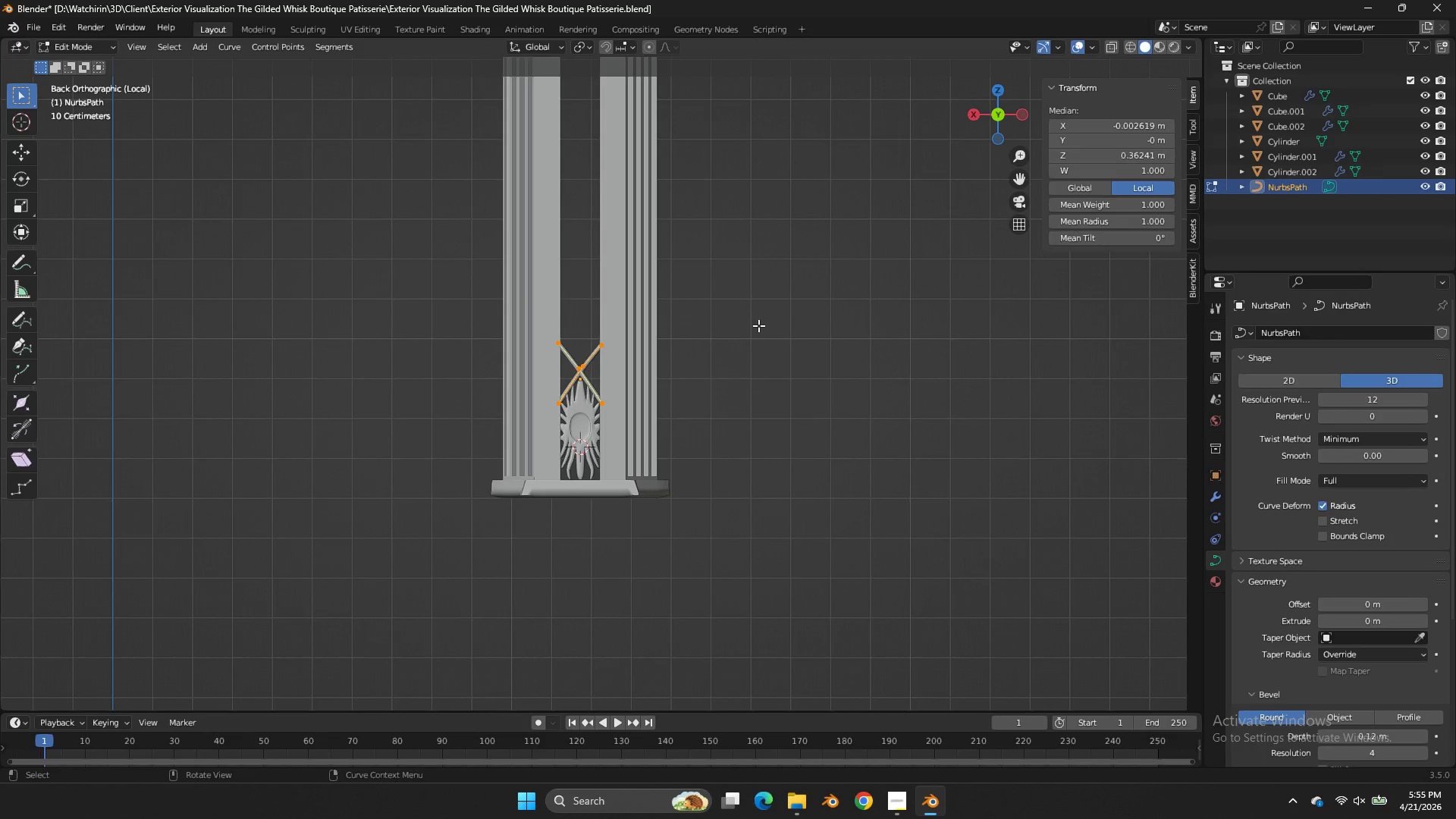 
type(Dz)
 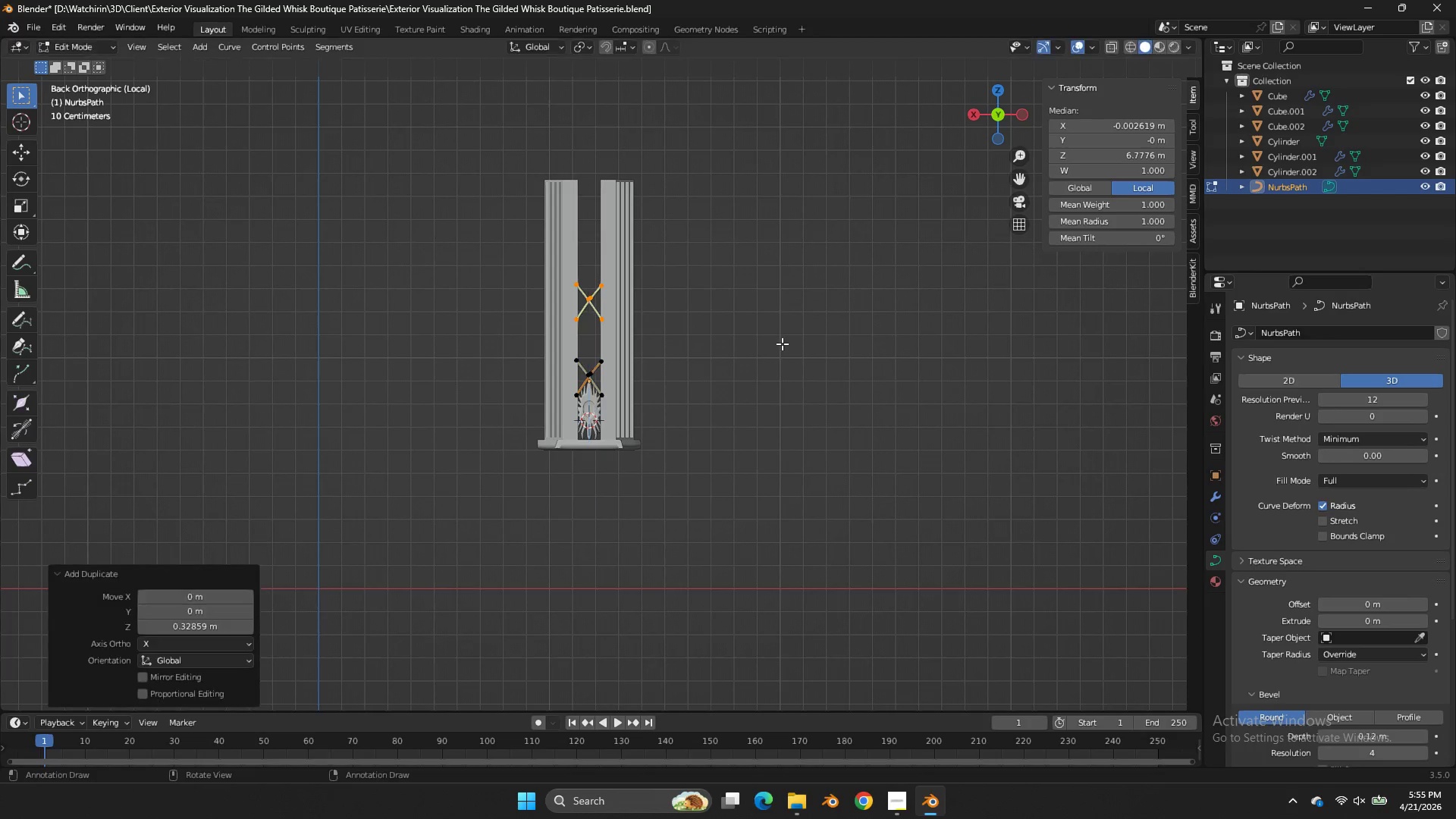 
scroll: coordinate [764, 410], scroll_direction: down, amount: 3.0
 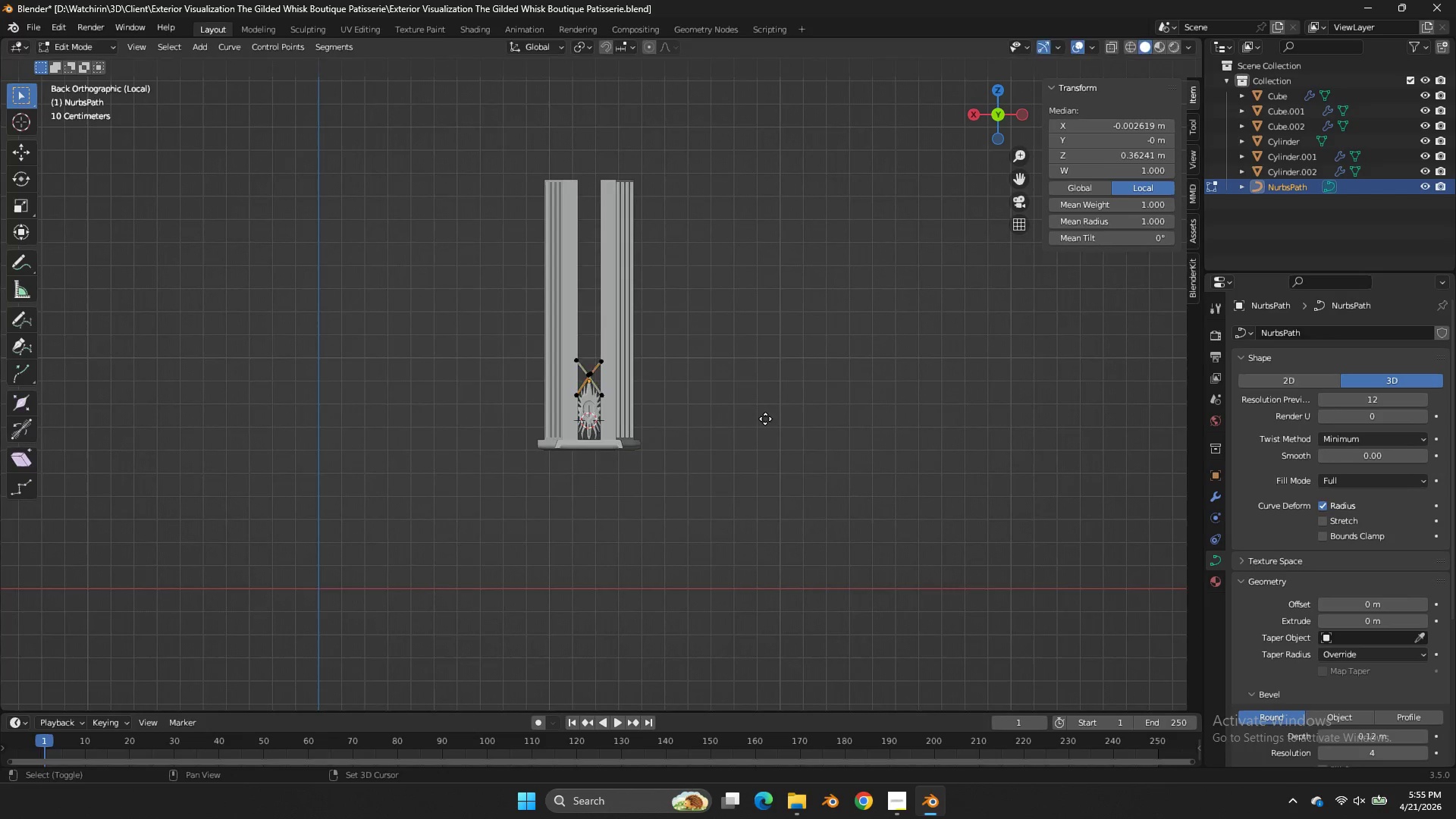 
key(Control+ControlLeft)
 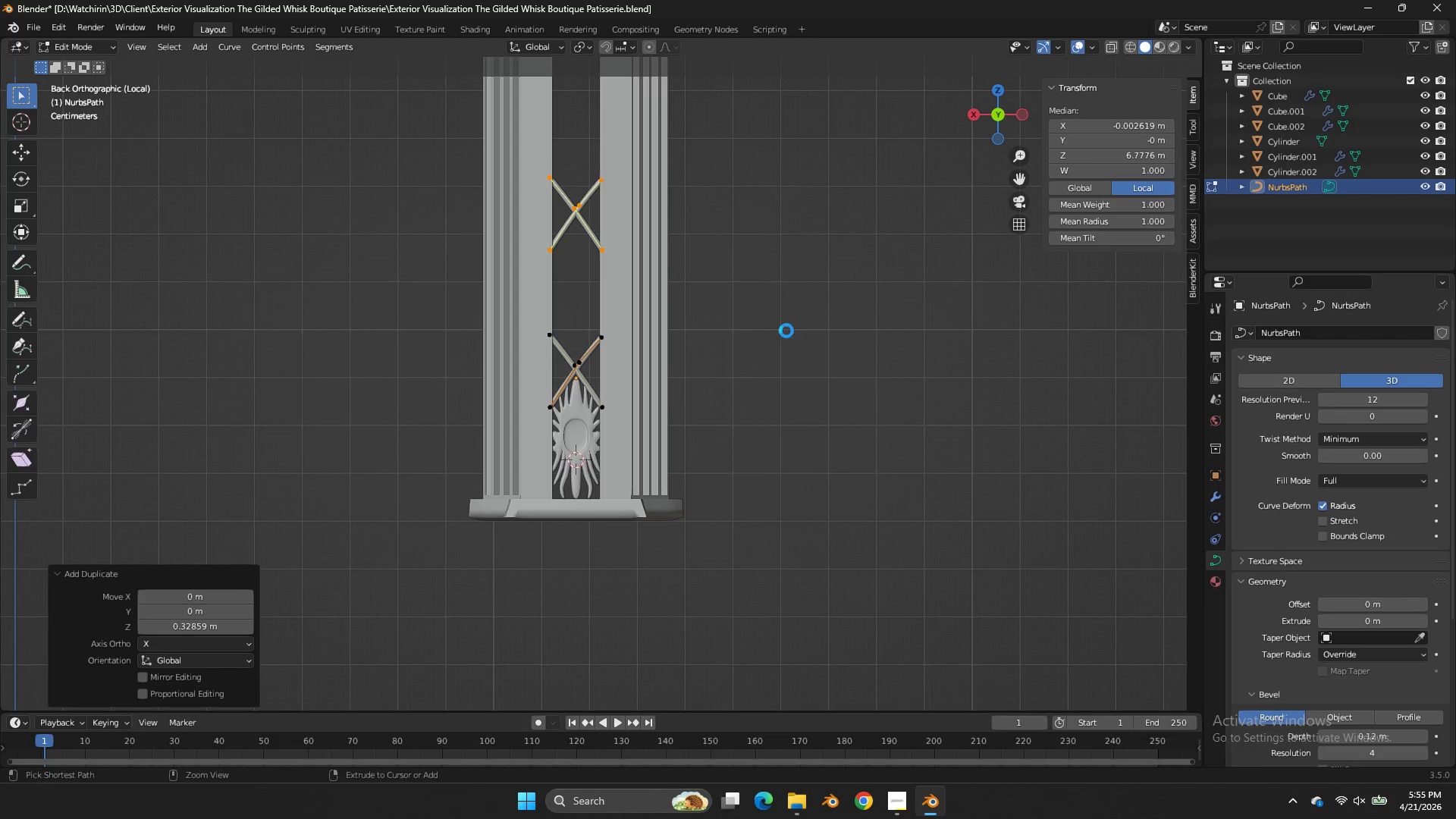 
key(Control+S)
 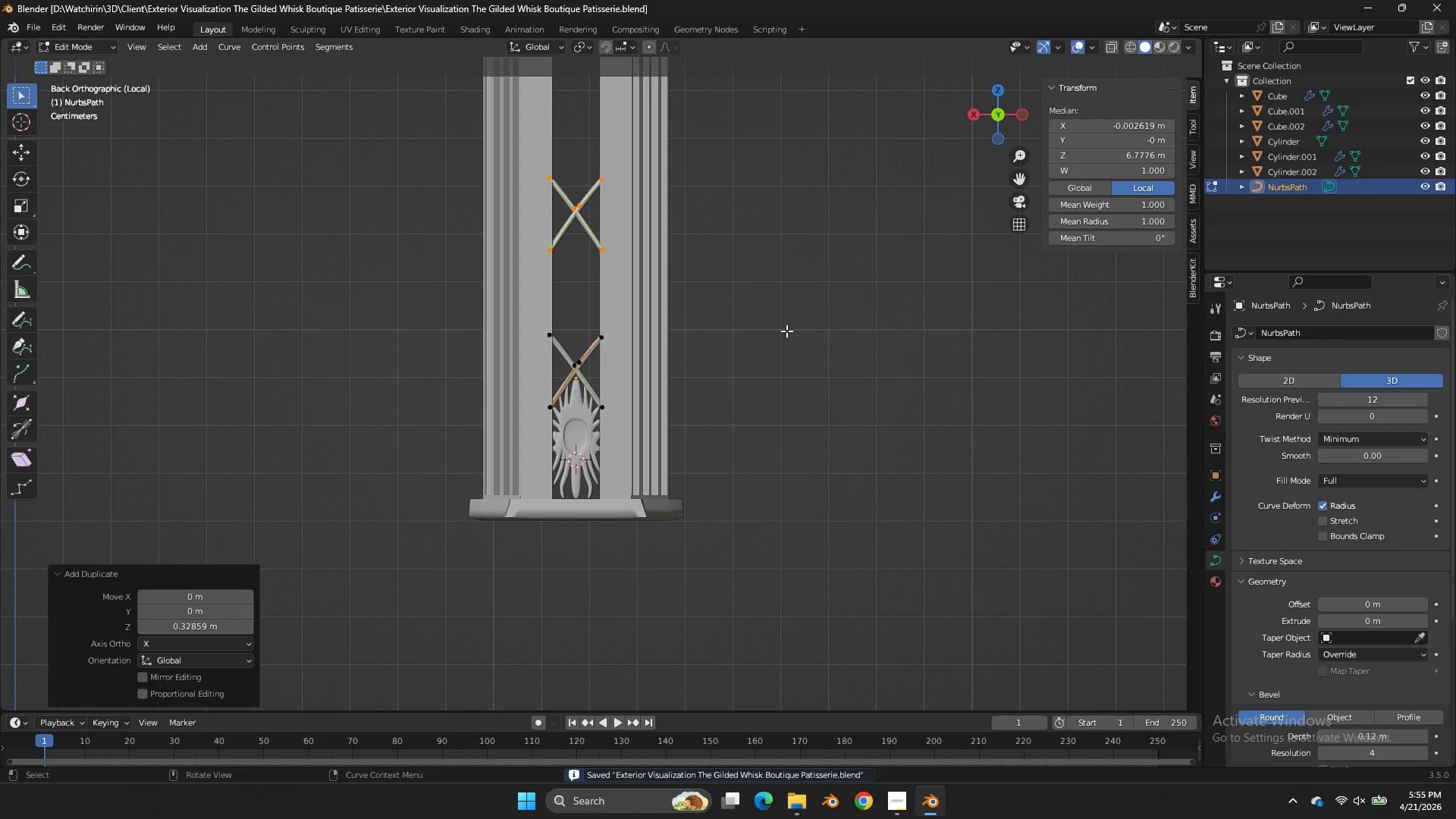 
key(Tab)
 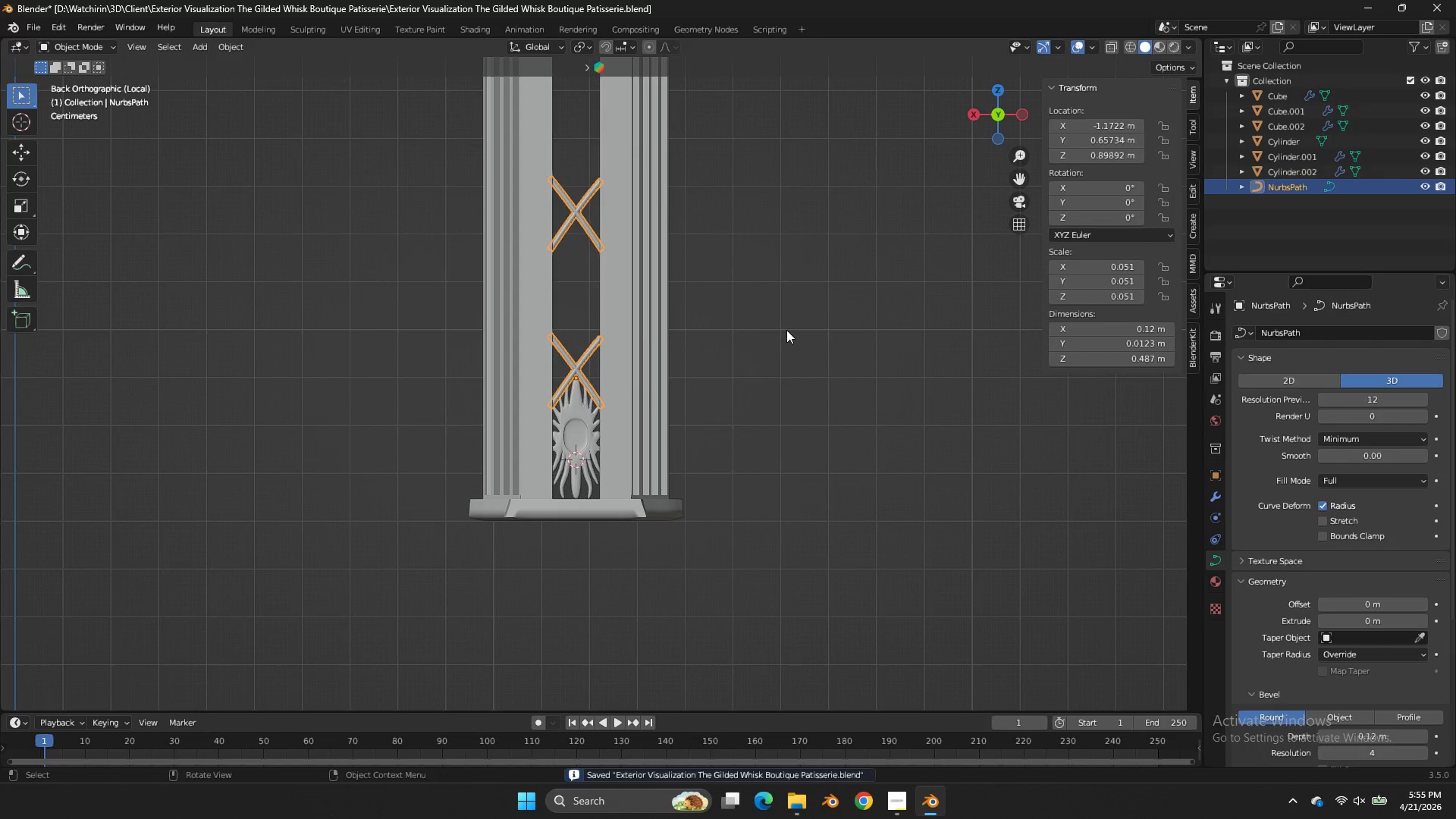 
scroll: coordinate [782, 344], scroll_direction: up, amount: 4.0
 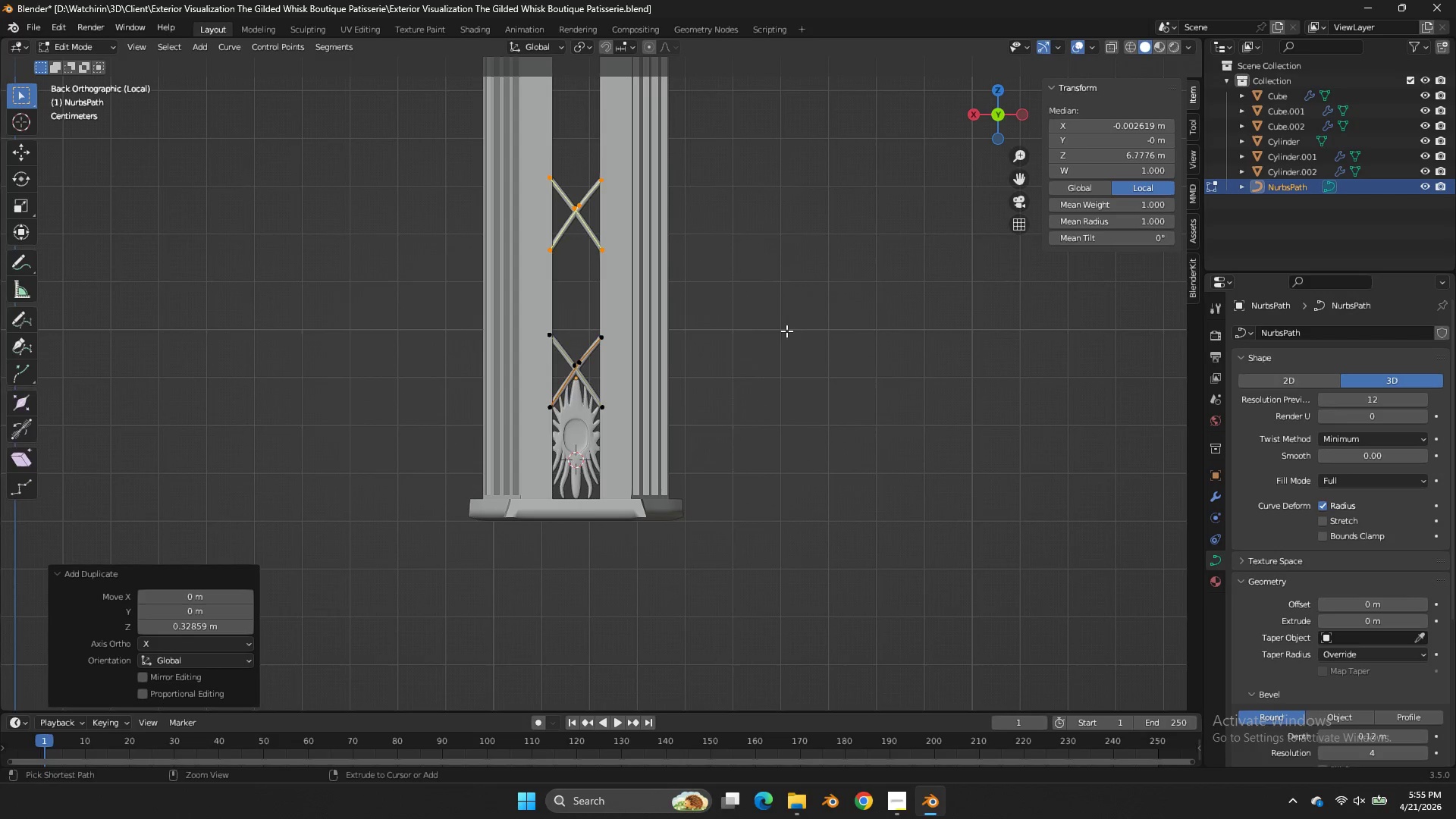 
key(Z)
 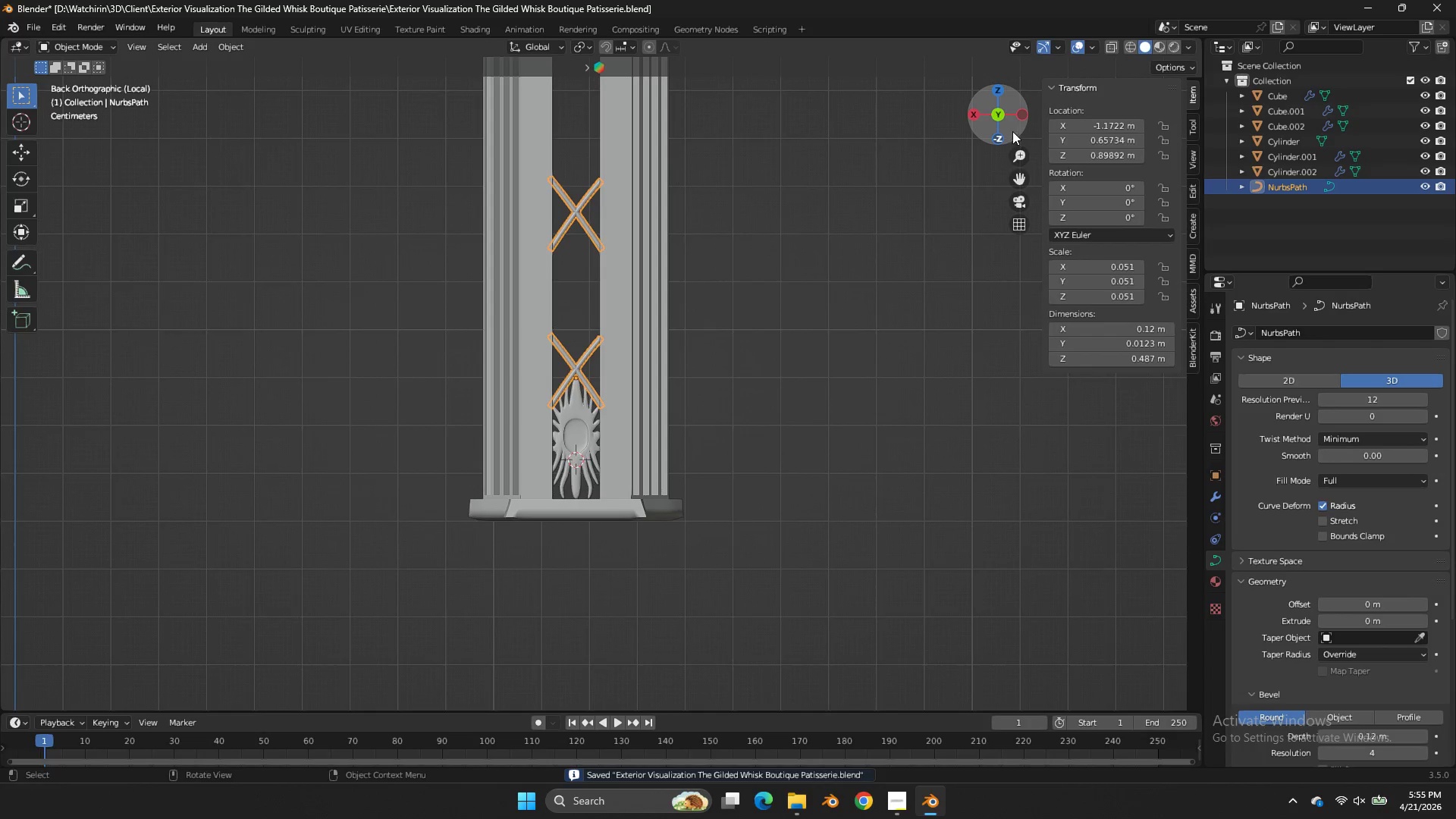 
left_click_drag(start_coordinate=[1012, 131], to_coordinate=[1037, 266])
 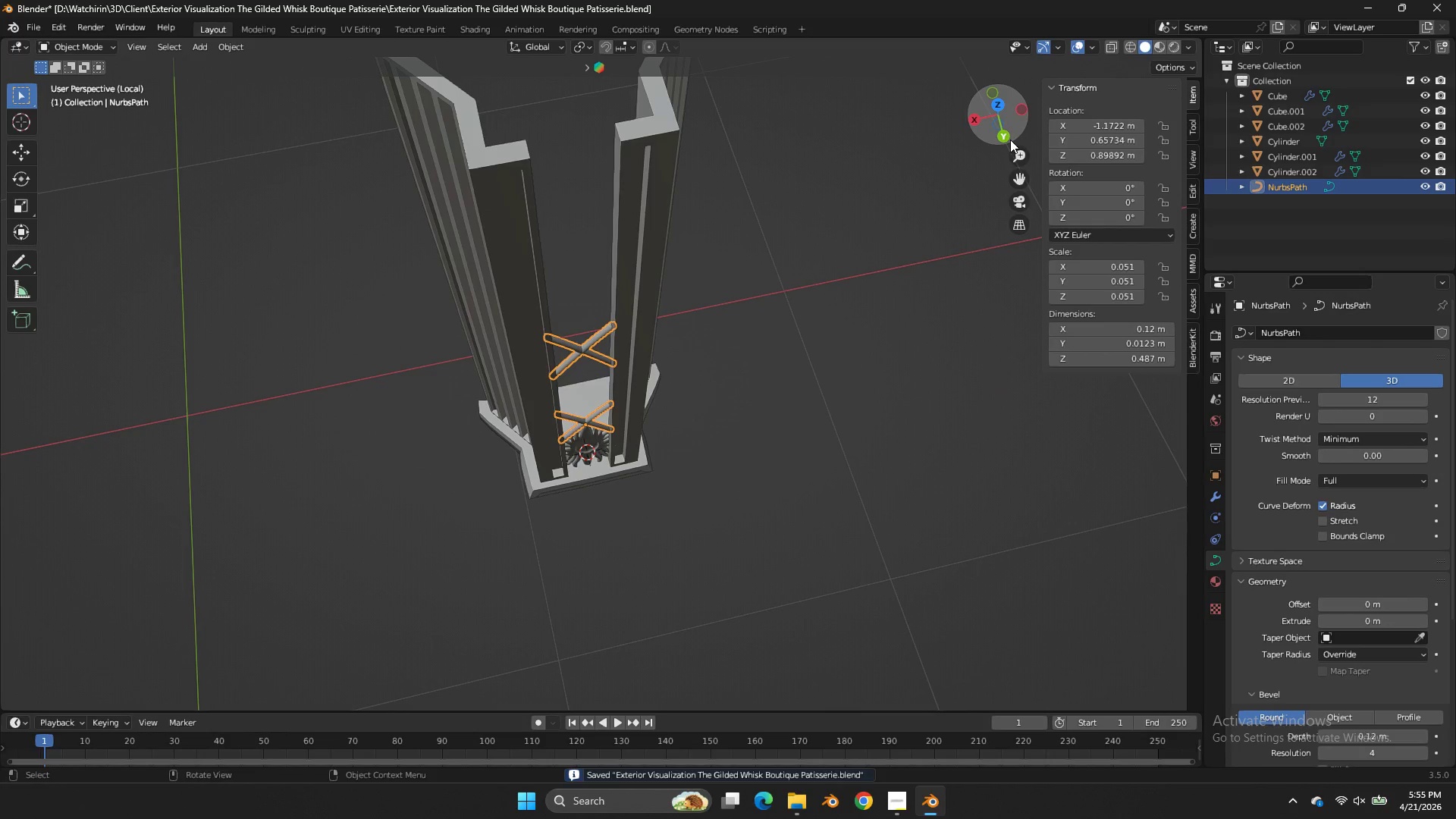 
mouse_move([992, 139])
 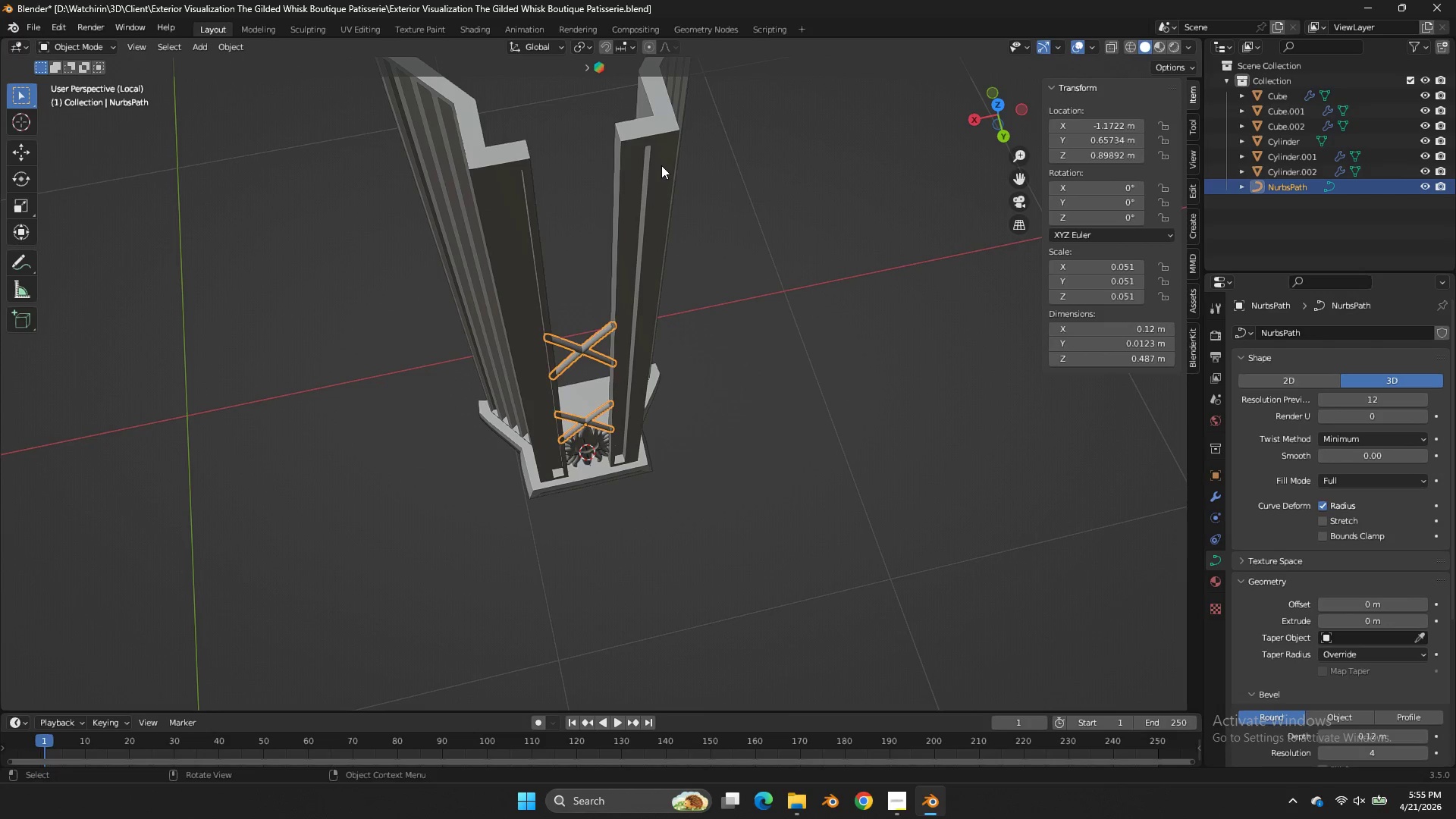 
left_click([661, 165])
 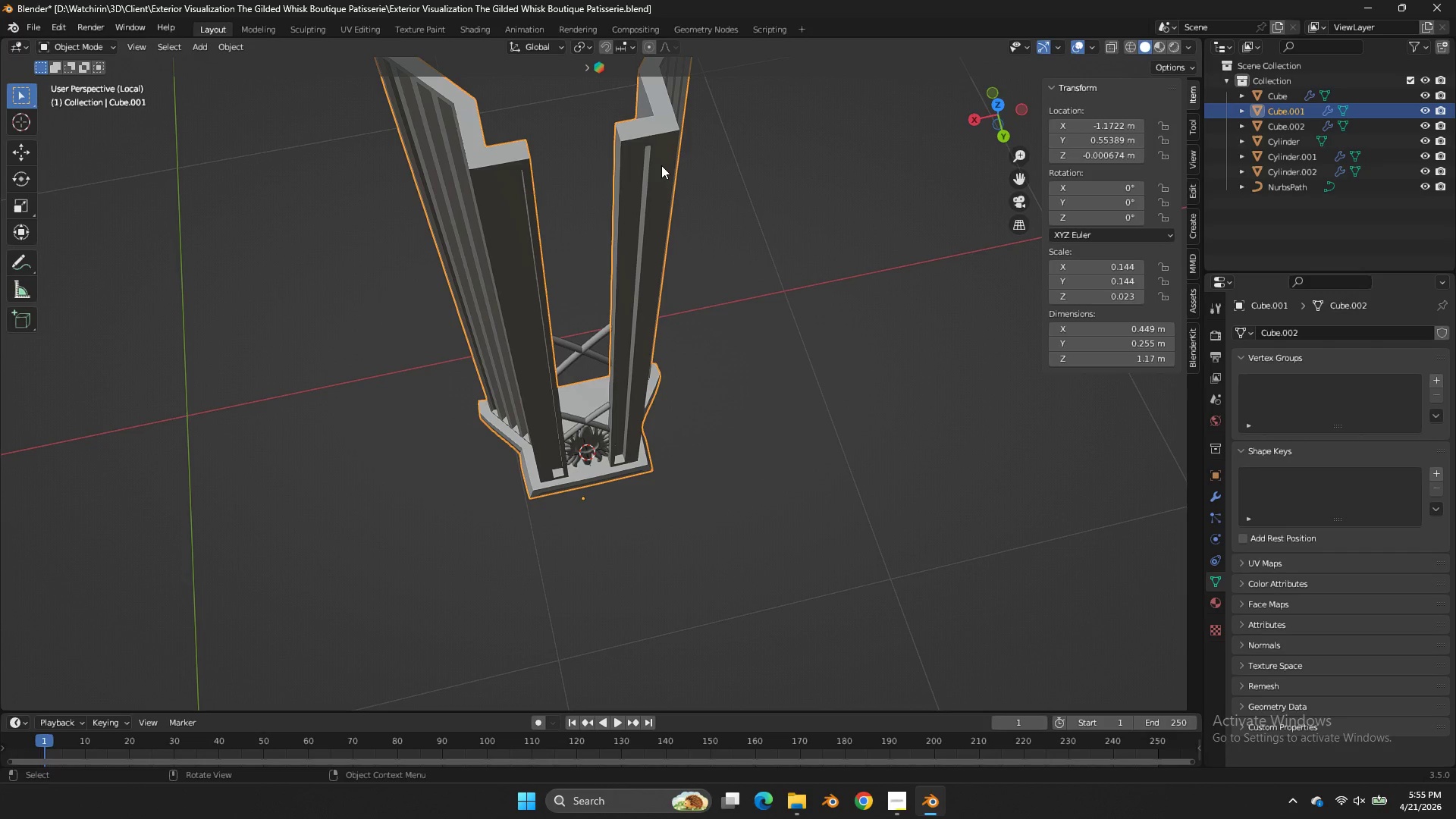 
wait(12.62)
 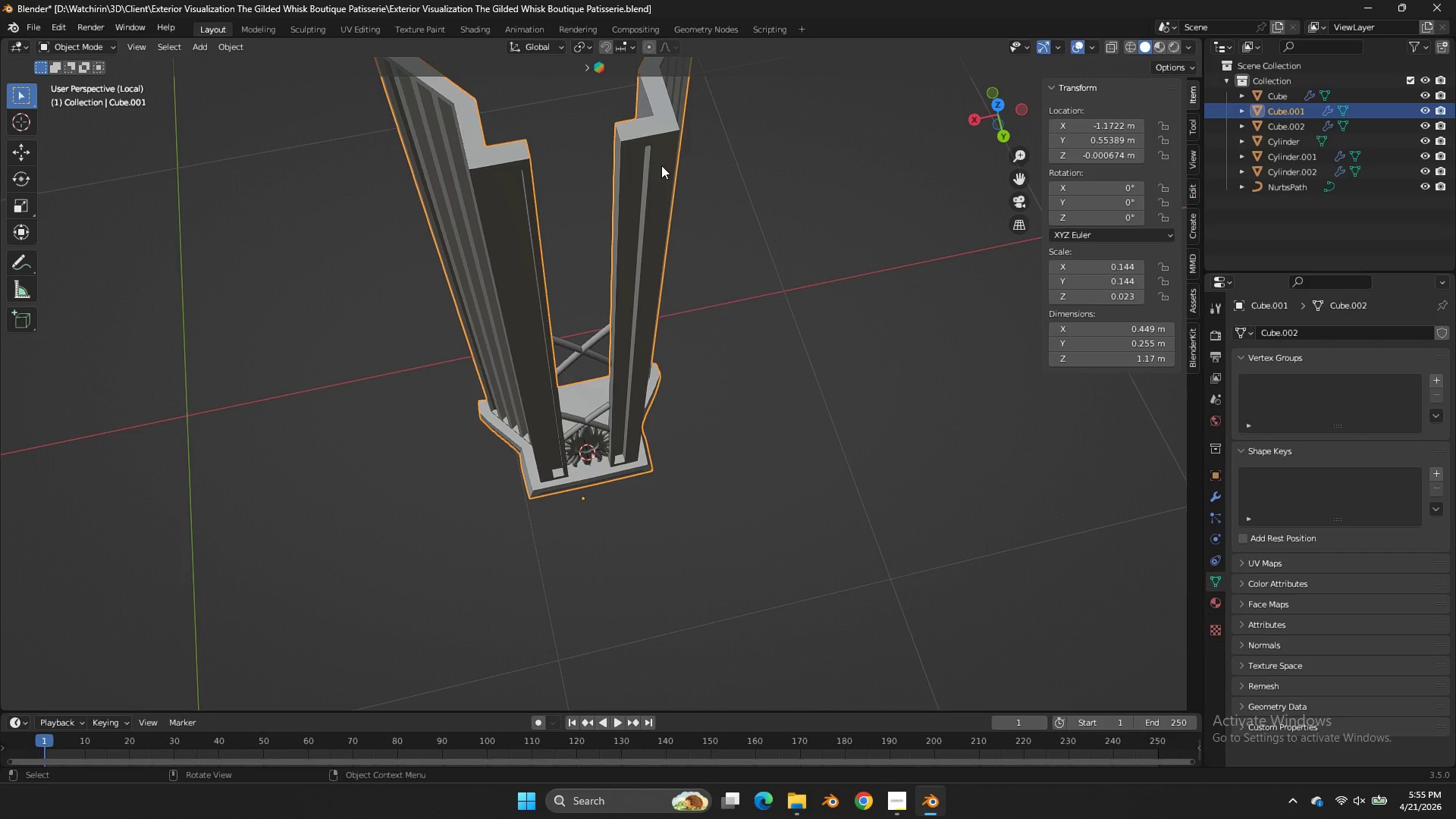 
key(Alt+AltLeft)
 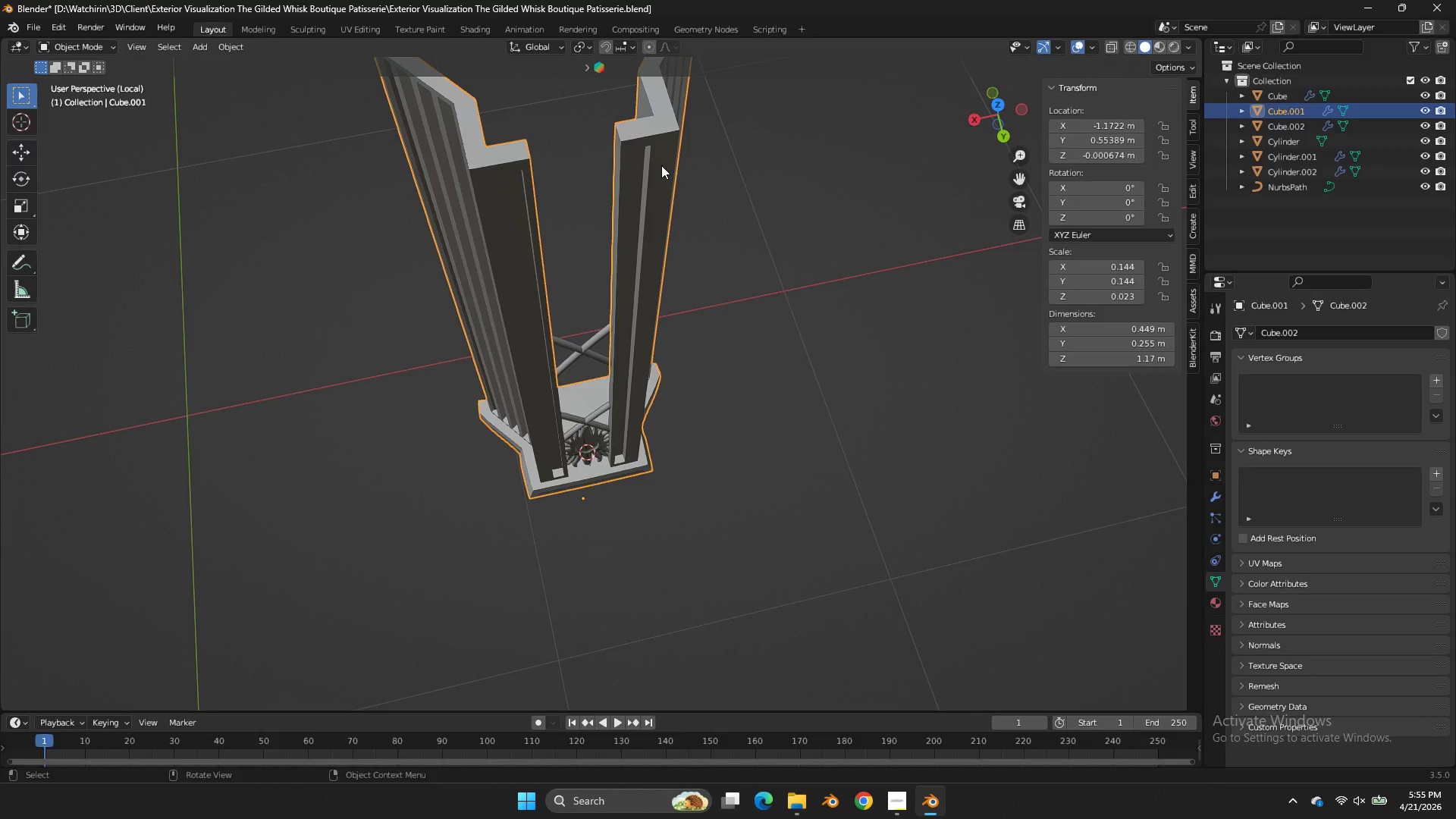 
key(Alt+Tab)